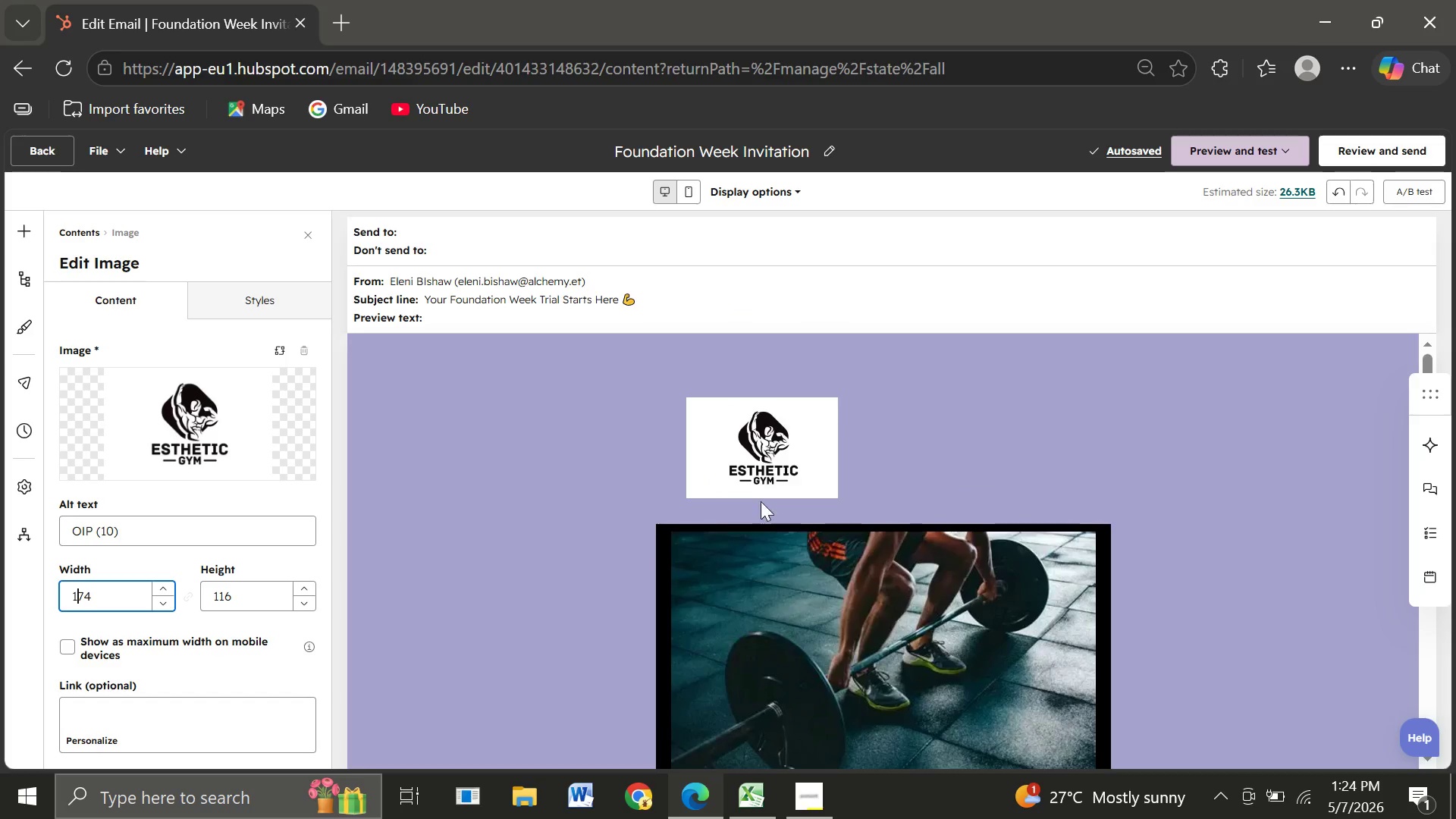 
wait(13.86)
 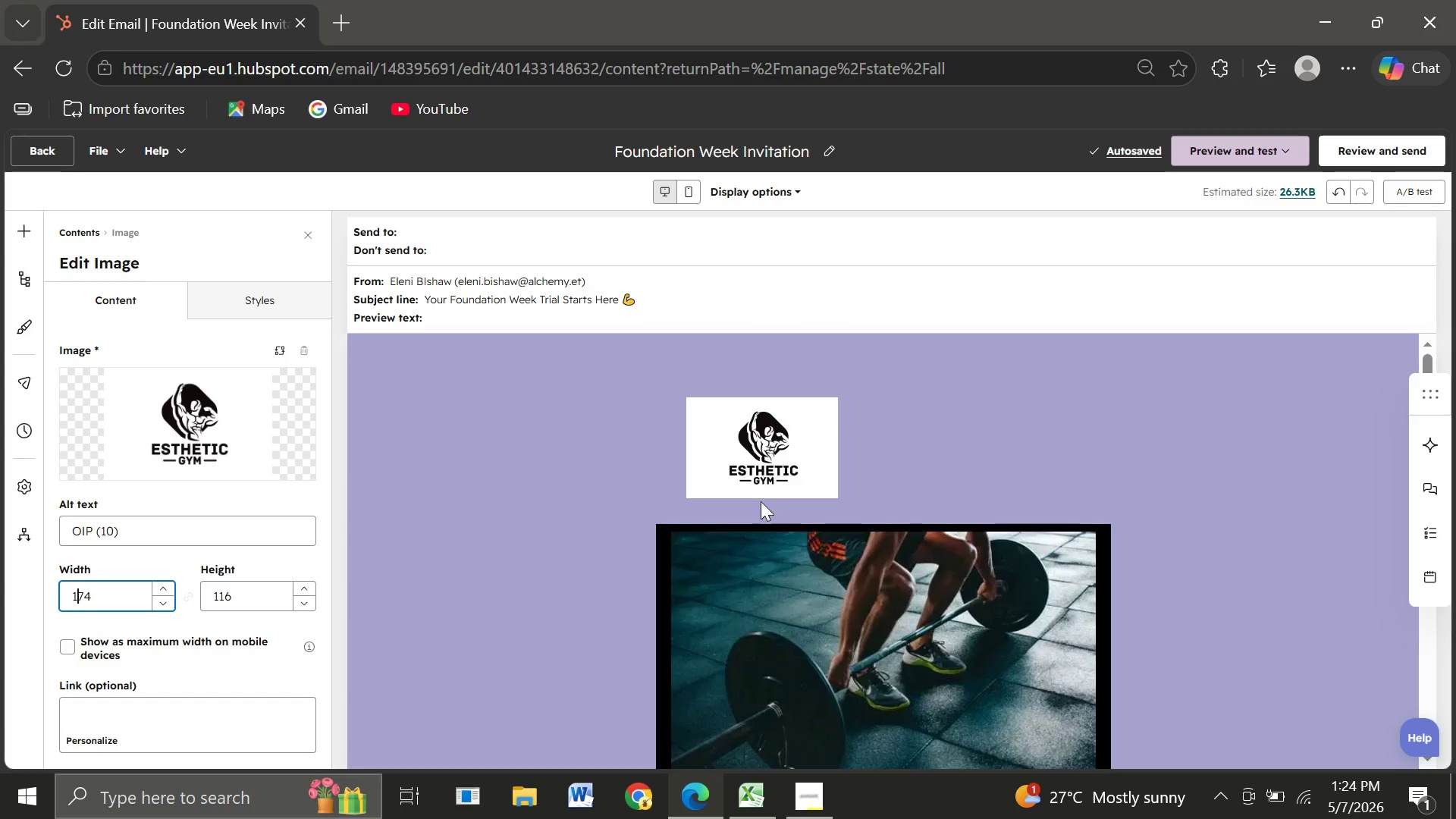 
left_click([781, 473])
 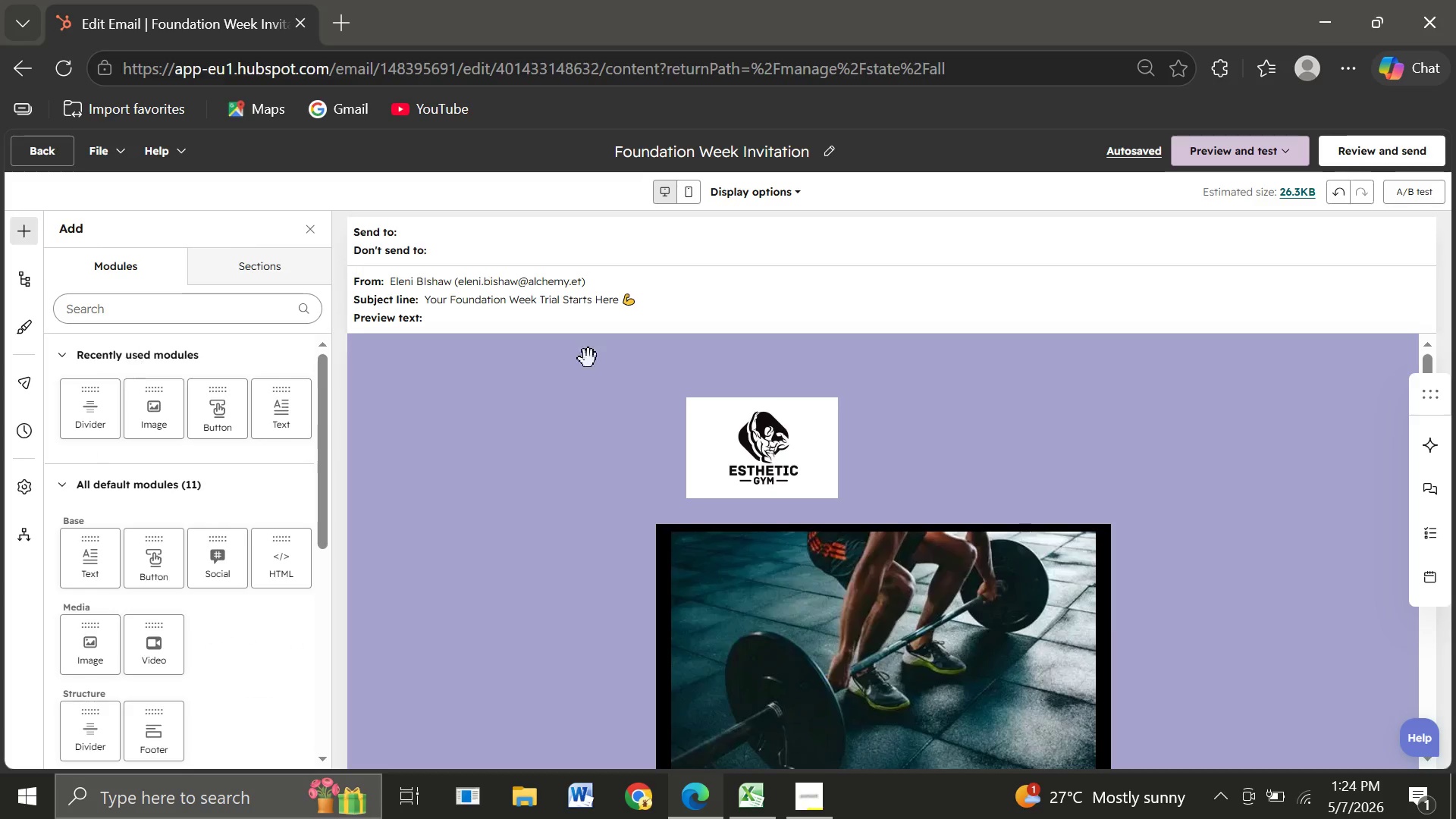 
left_click([730, 449])
 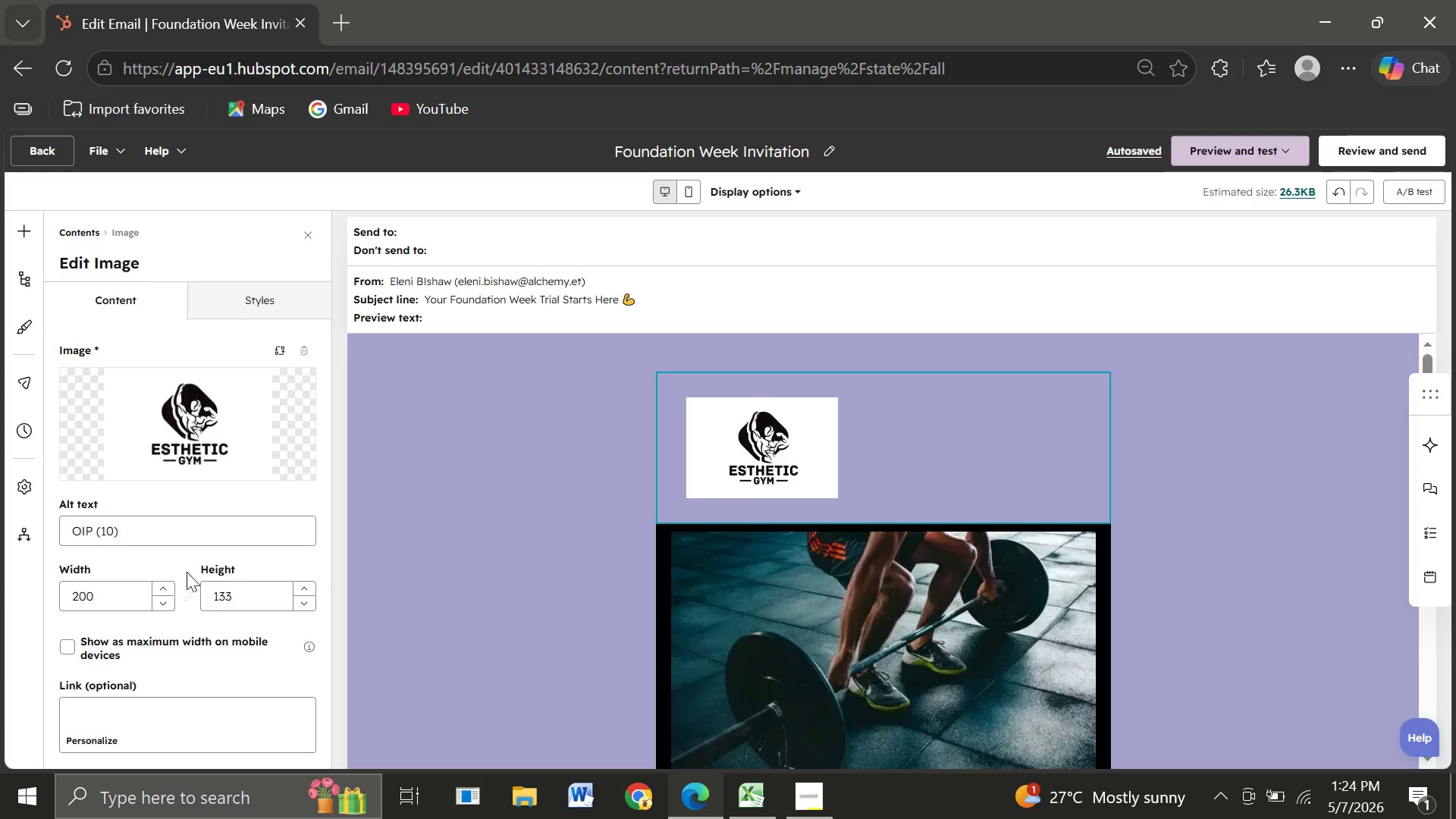 
wait(5.06)
 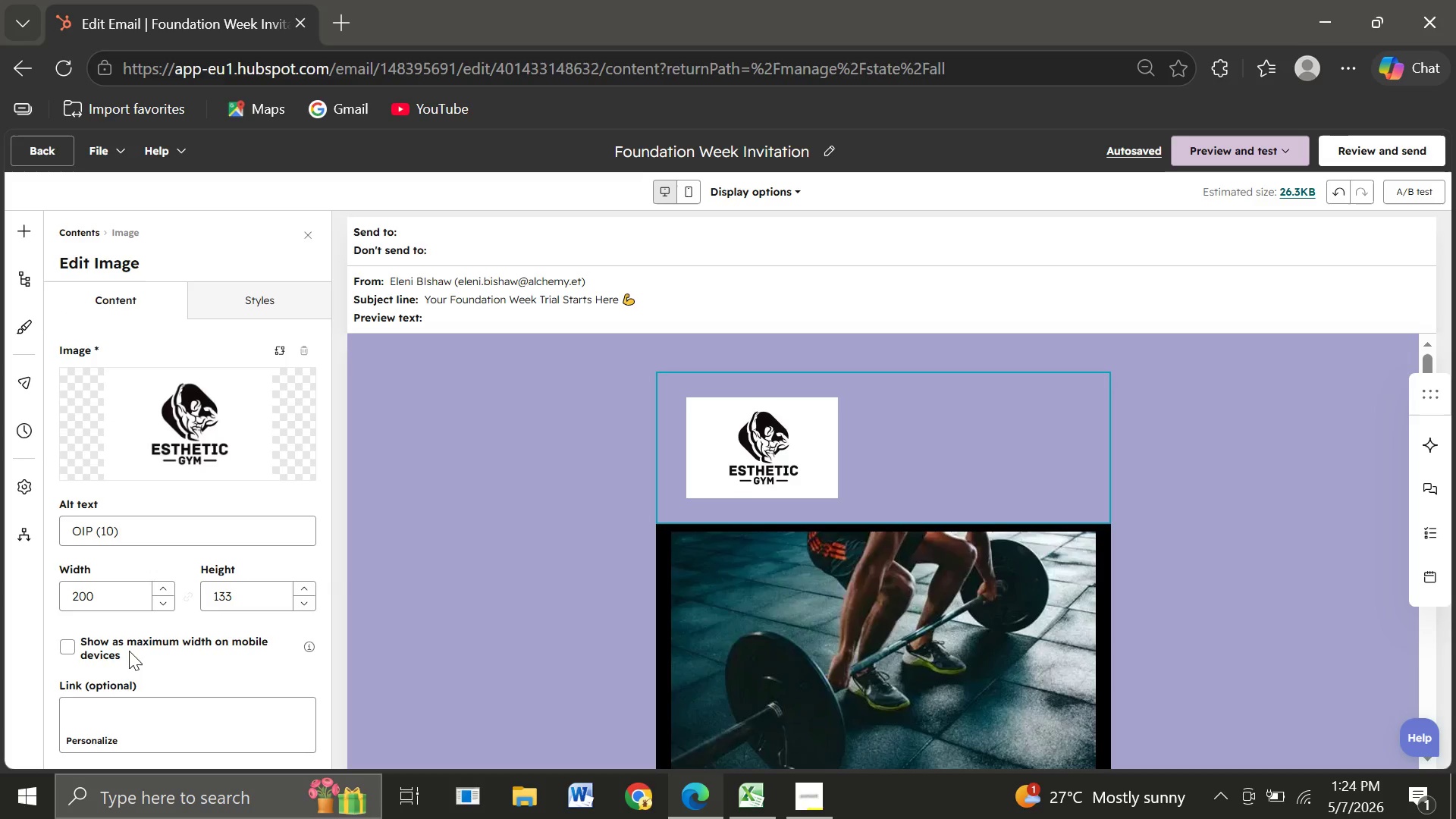 
left_click([272, 305])
 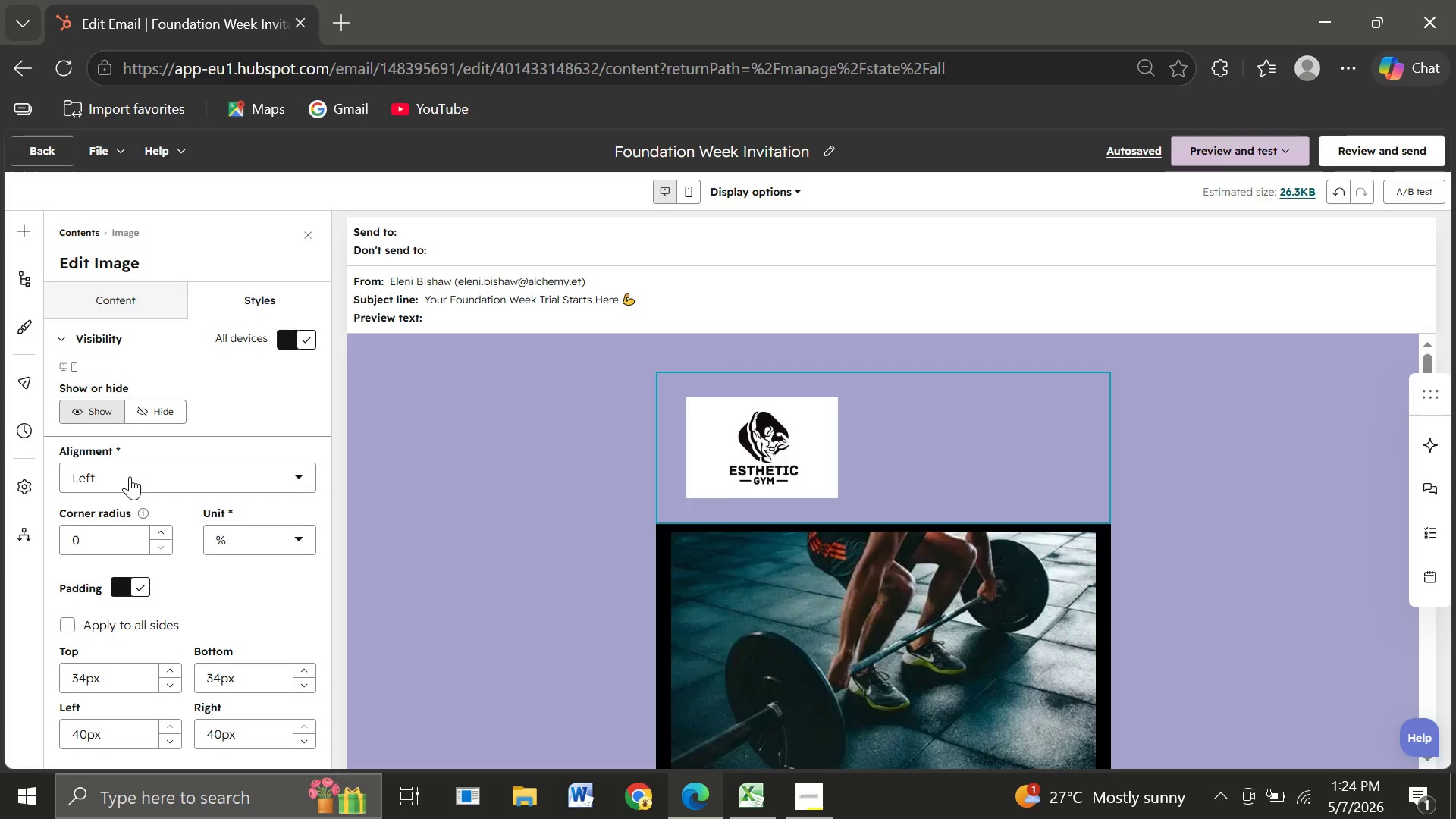 
left_click([130, 476])
 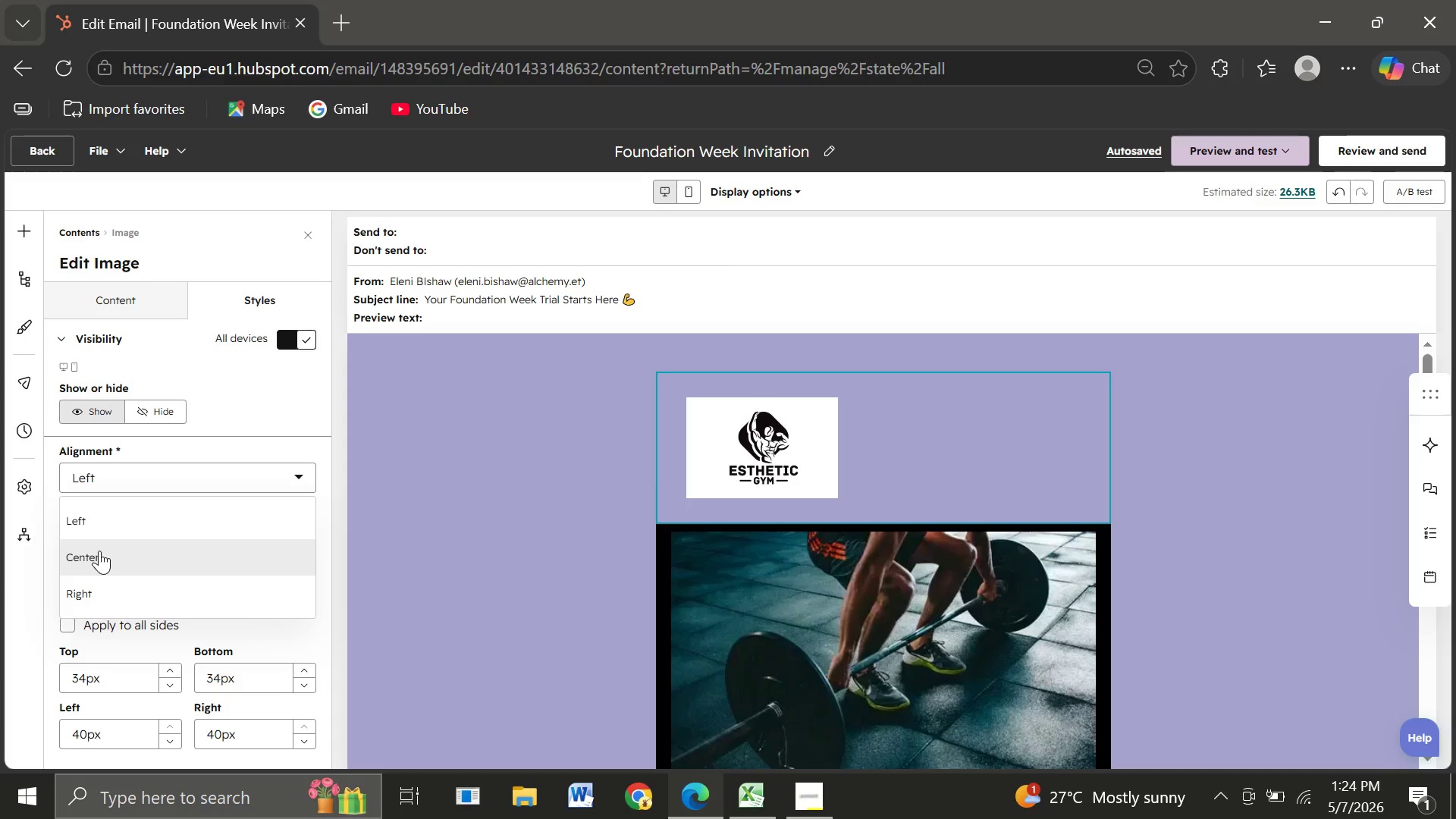 
left_click([99, 551])
 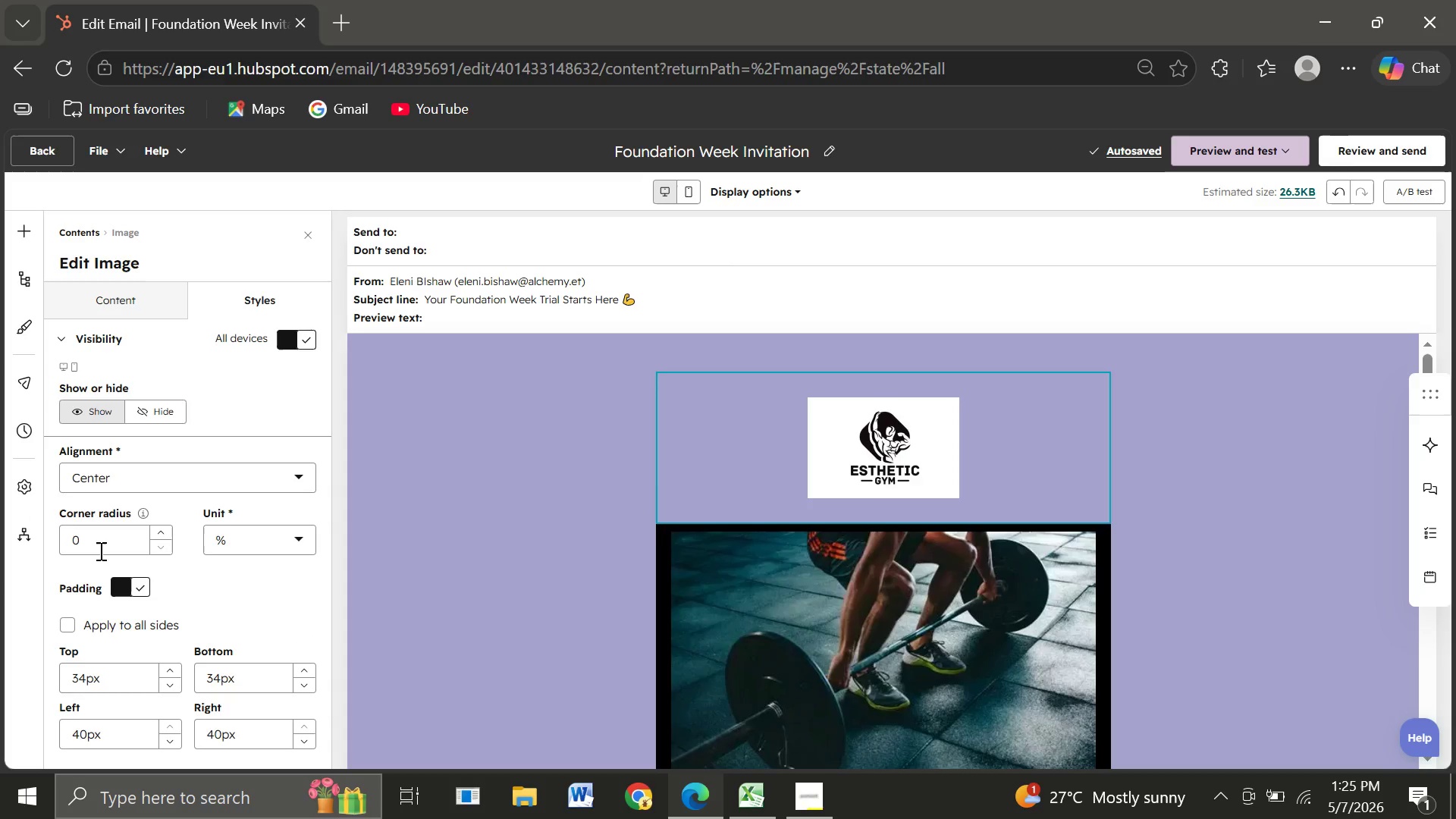 
wait(12.67)
 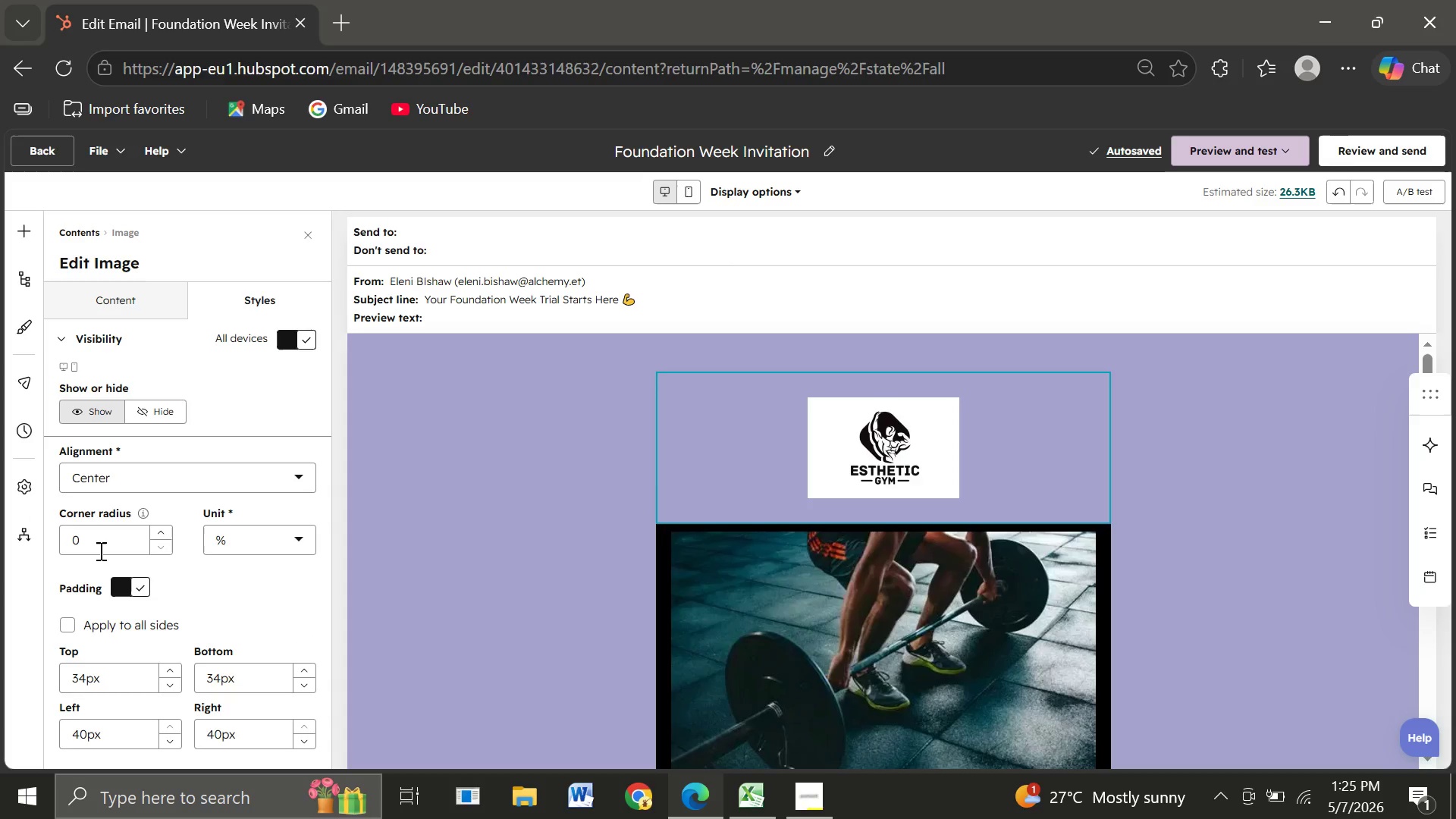 
left_click([422, 517])
 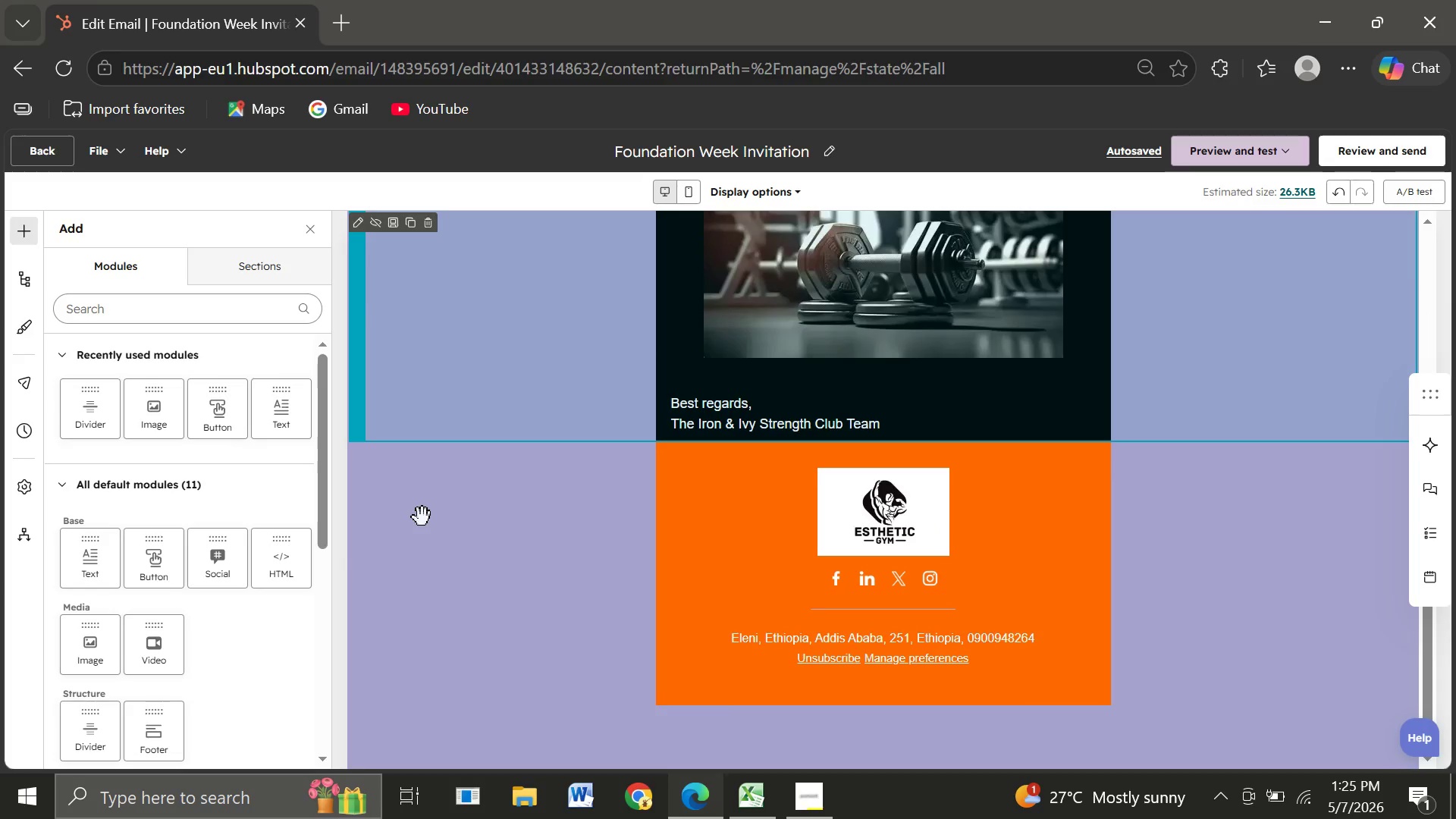 
wait(18.17)
 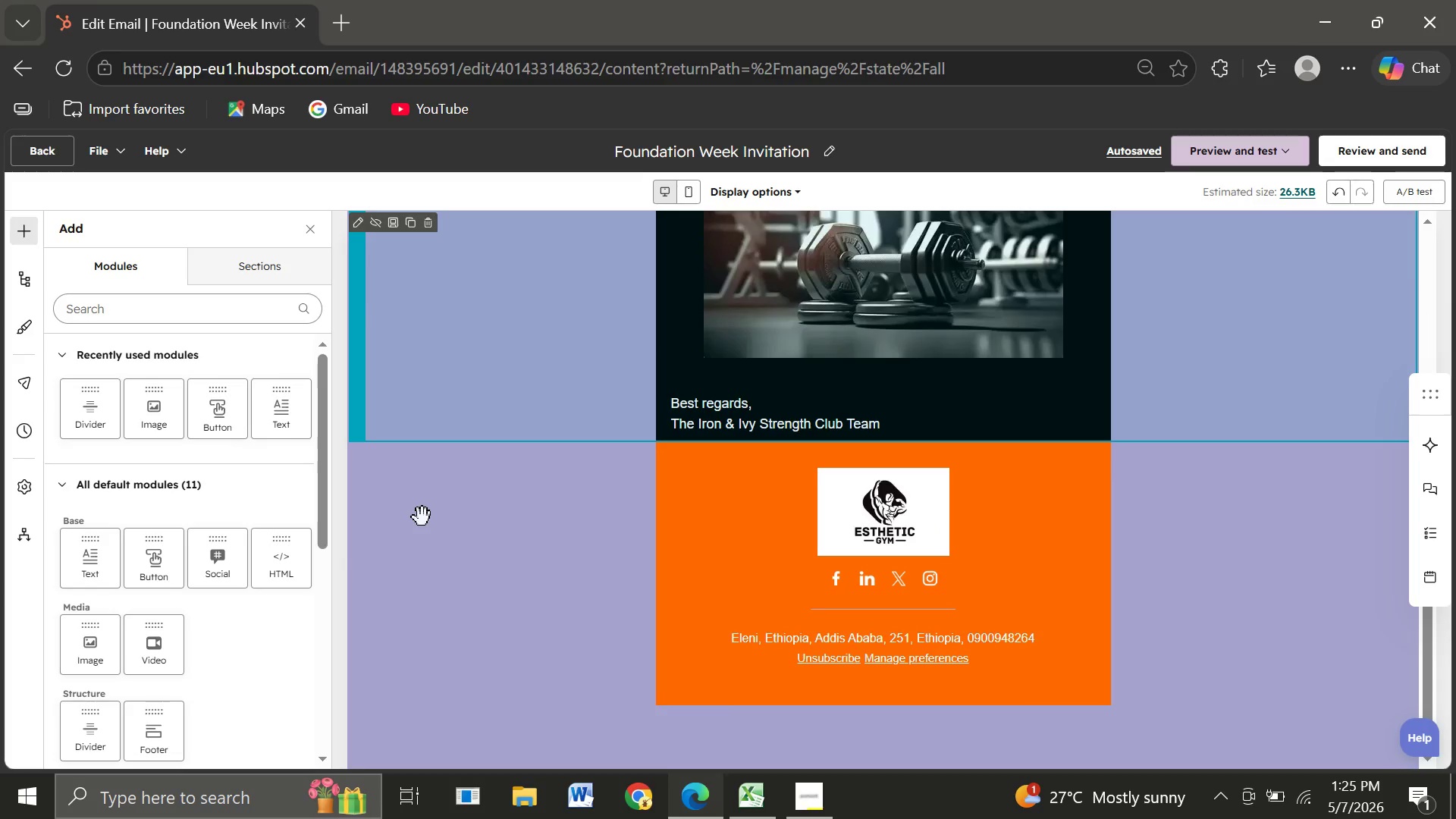 
left_click([1237, 153])
 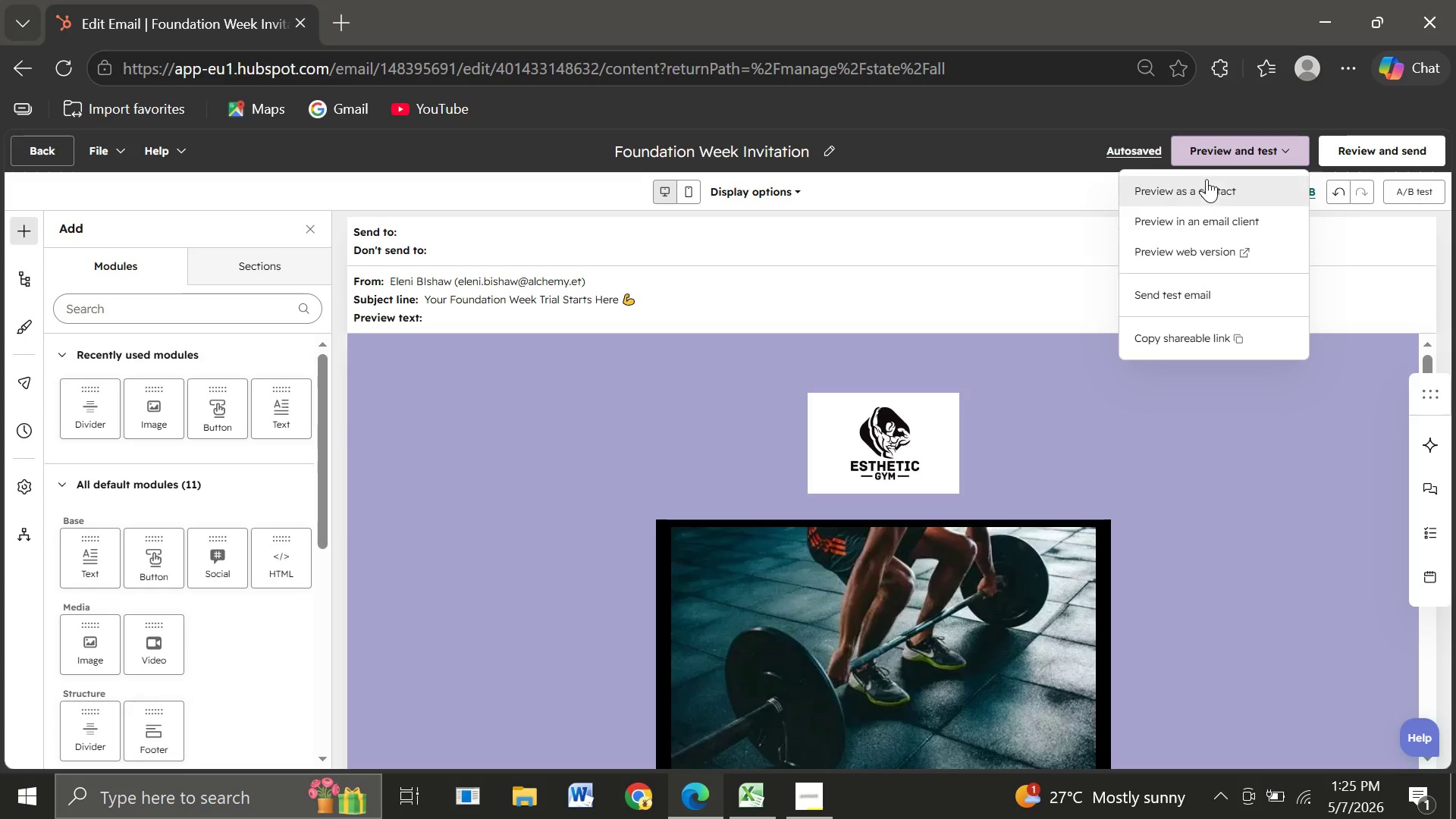 
left_click([1196, 188])
 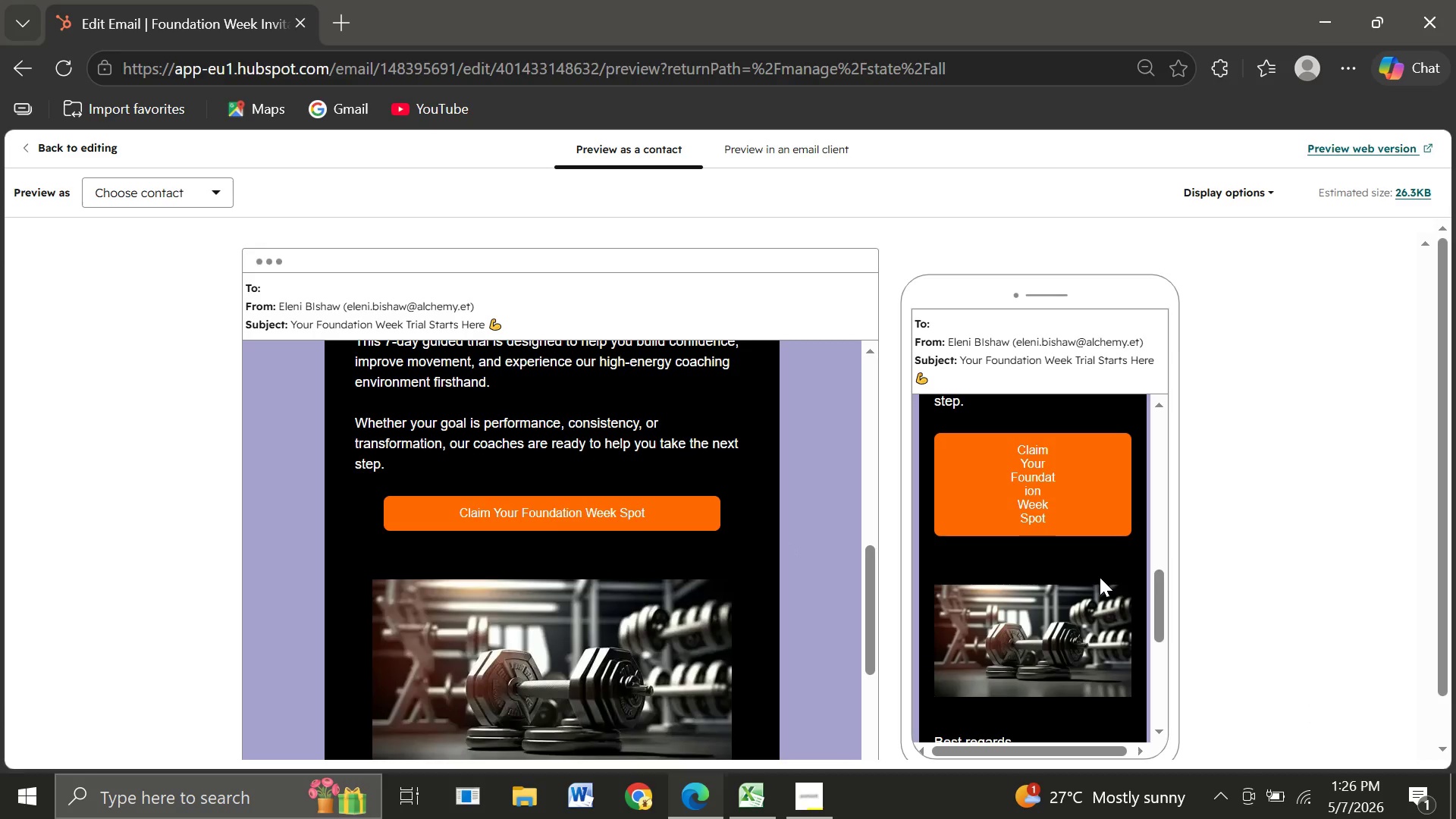 
wait(51.8)
 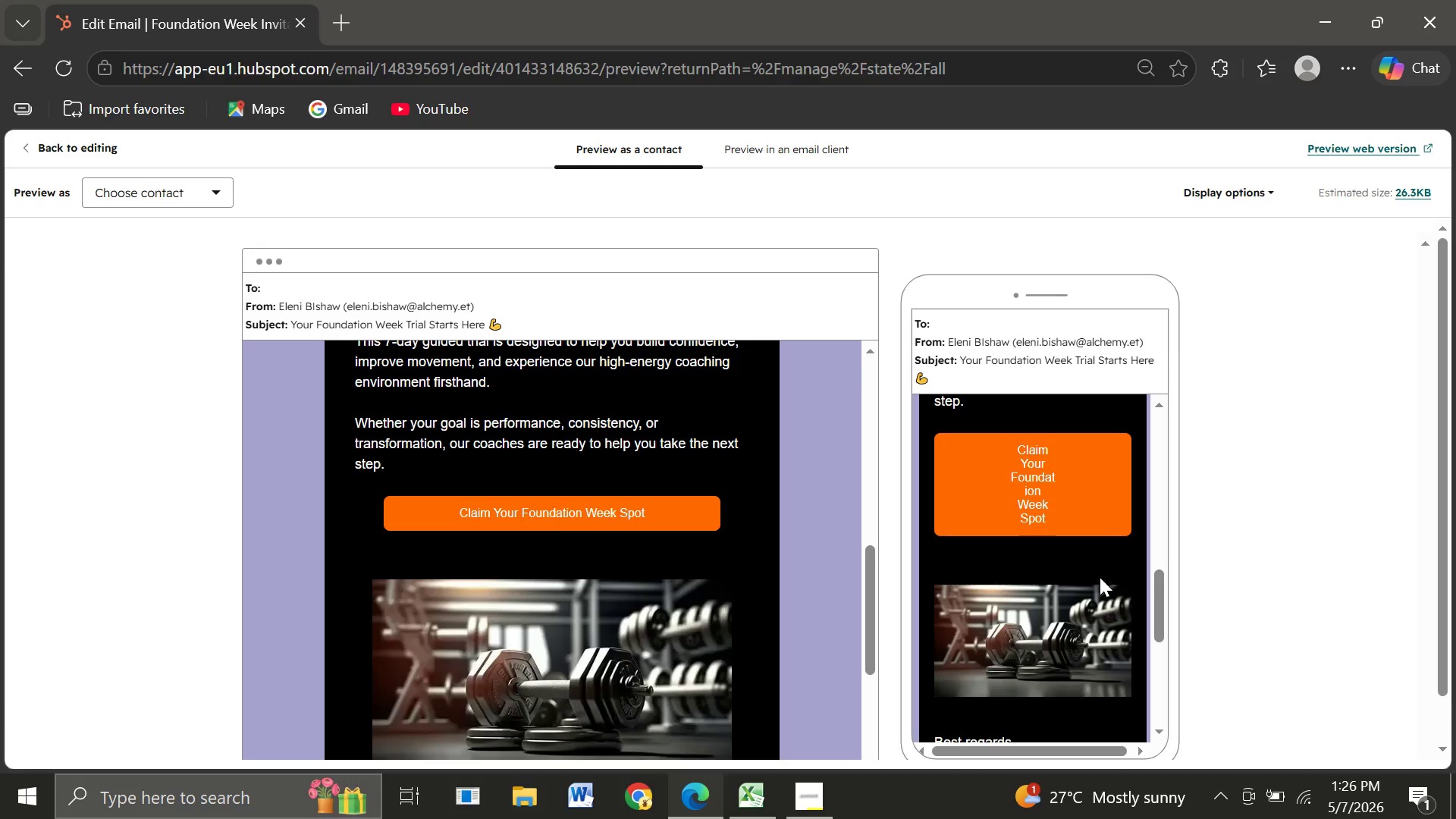 
mouse_move([1069, 576])
 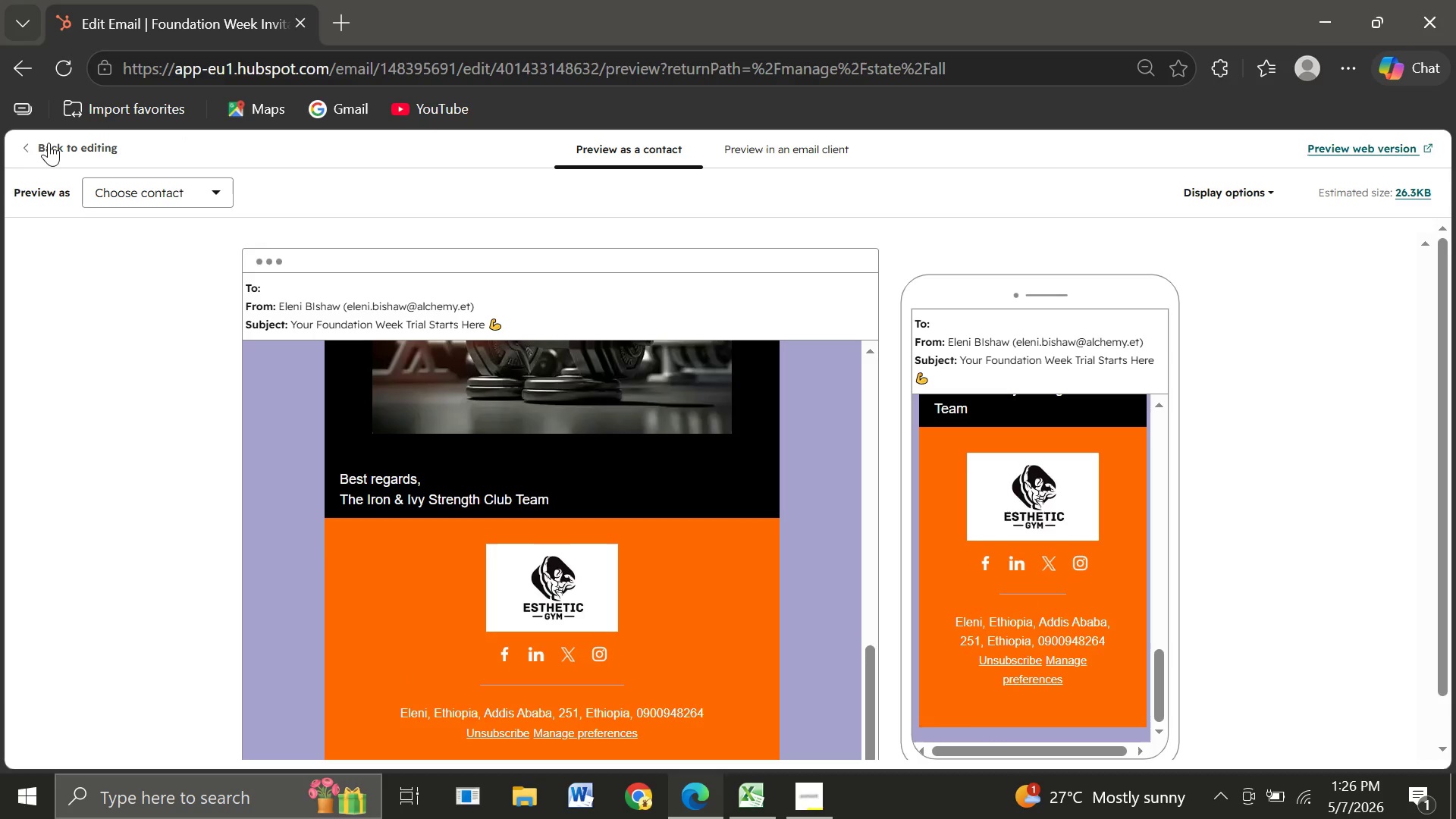 
left_click([27, 145])
 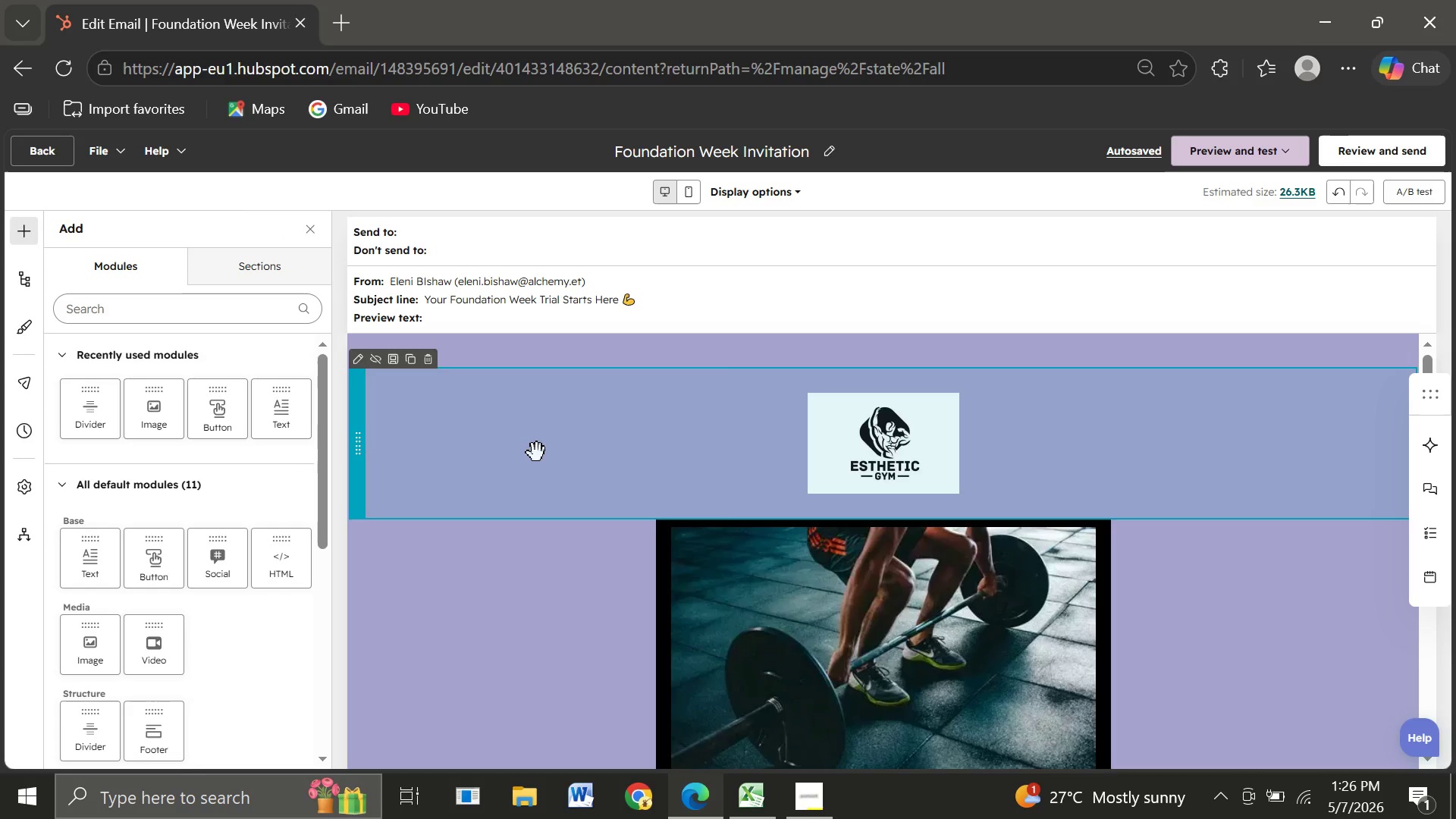 
wait(16.19)
 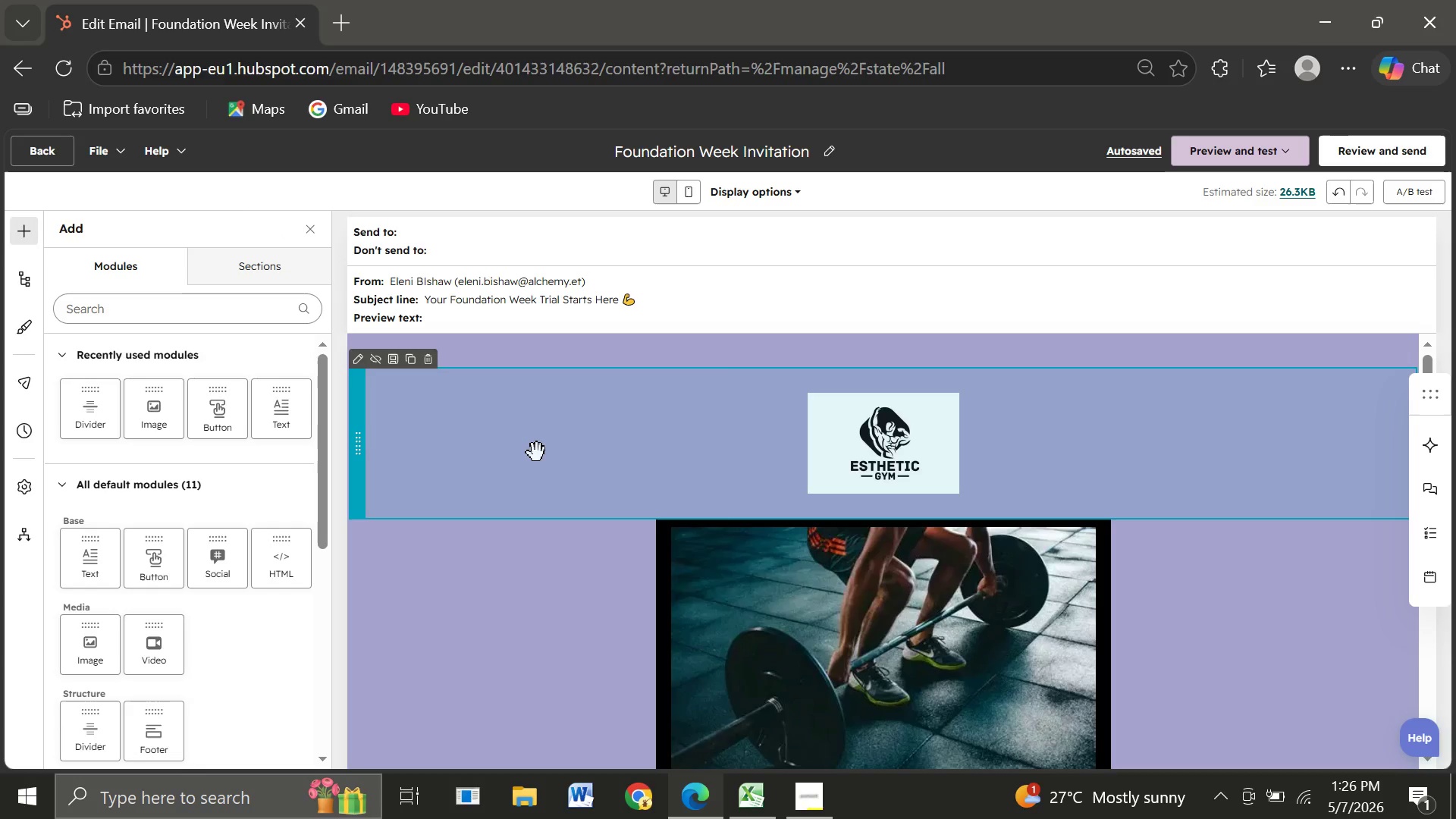 
left_click([769, 649])
 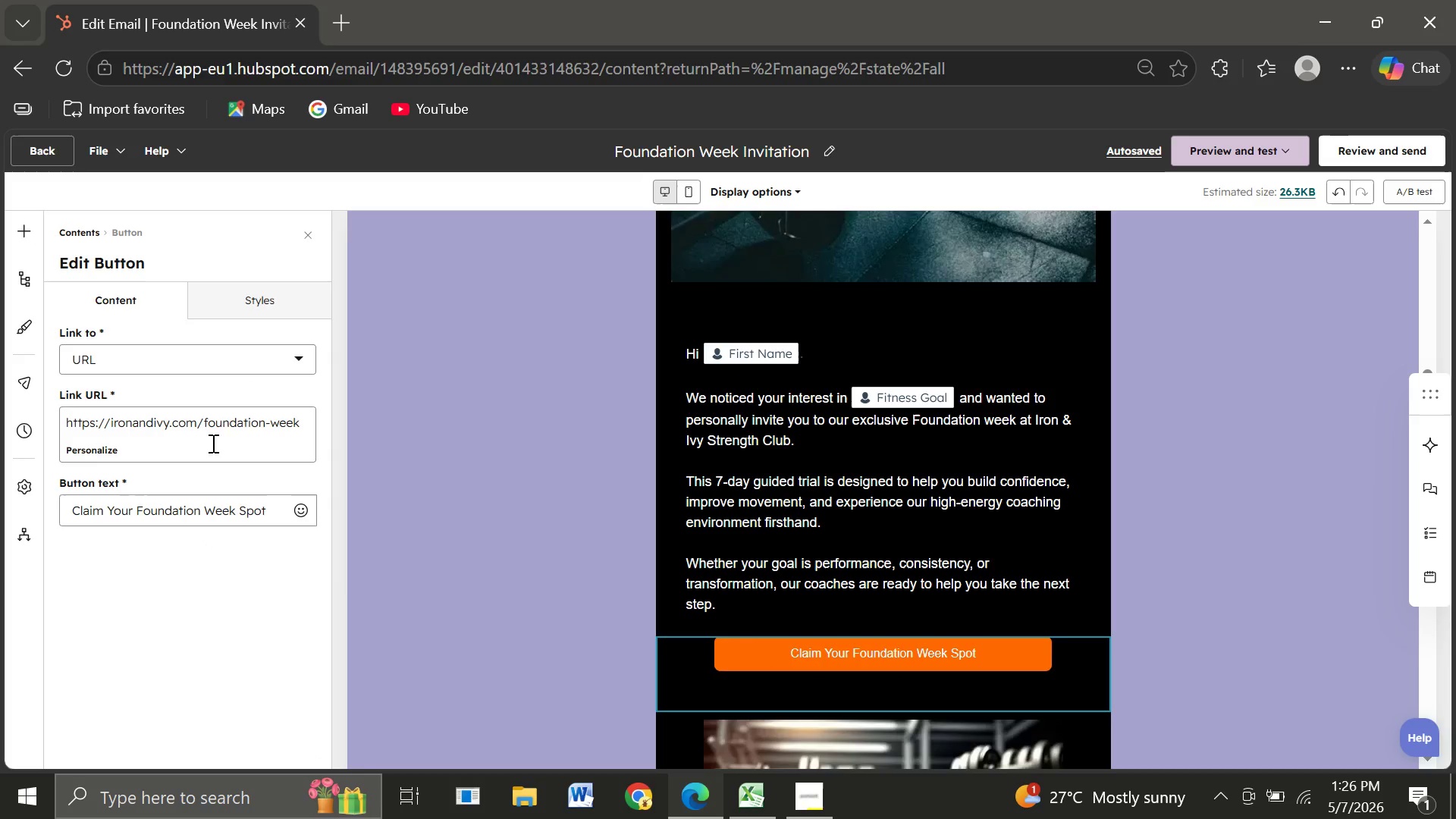 
wait(9.39)
 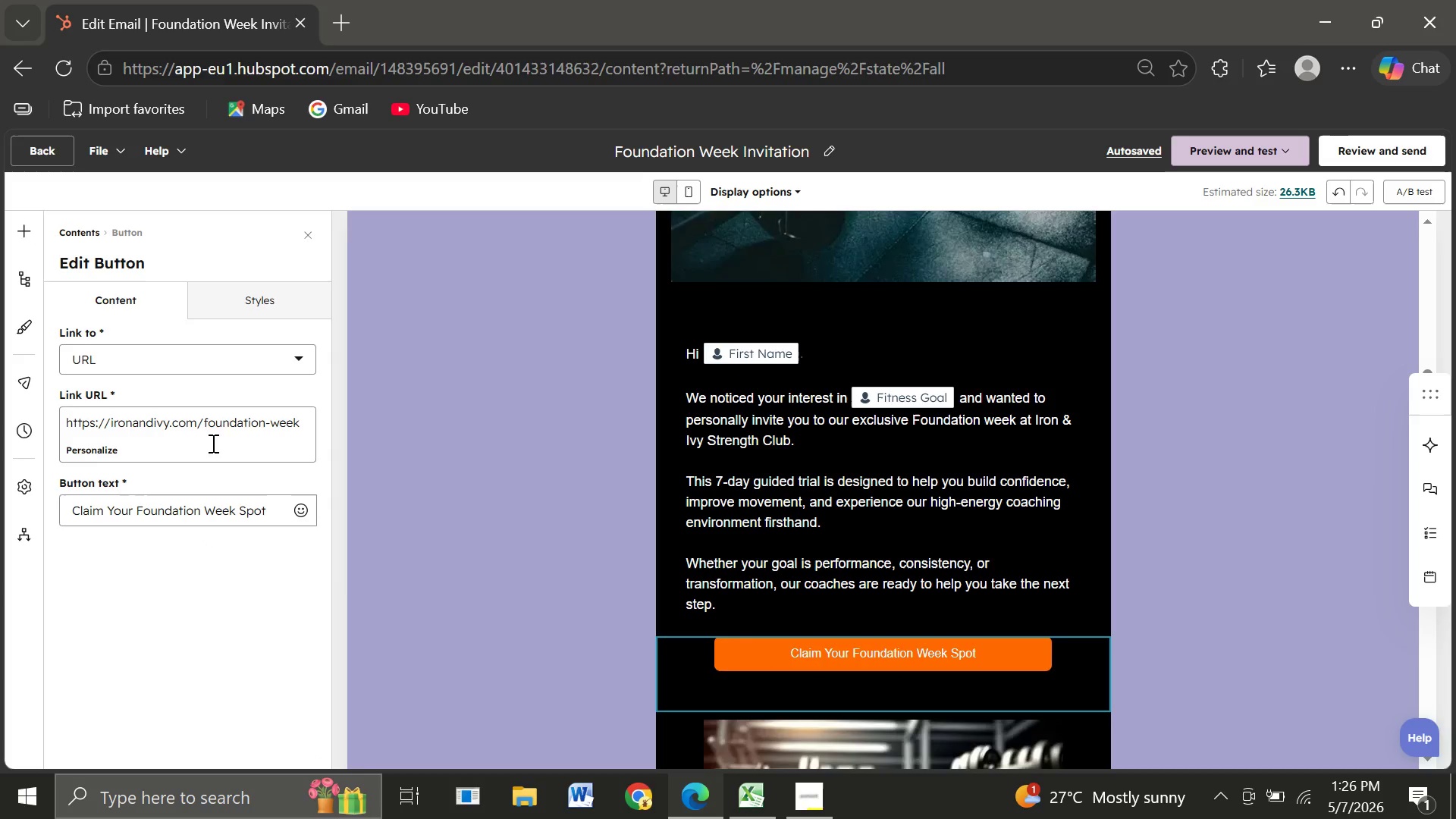 
left_click([261, 304])
 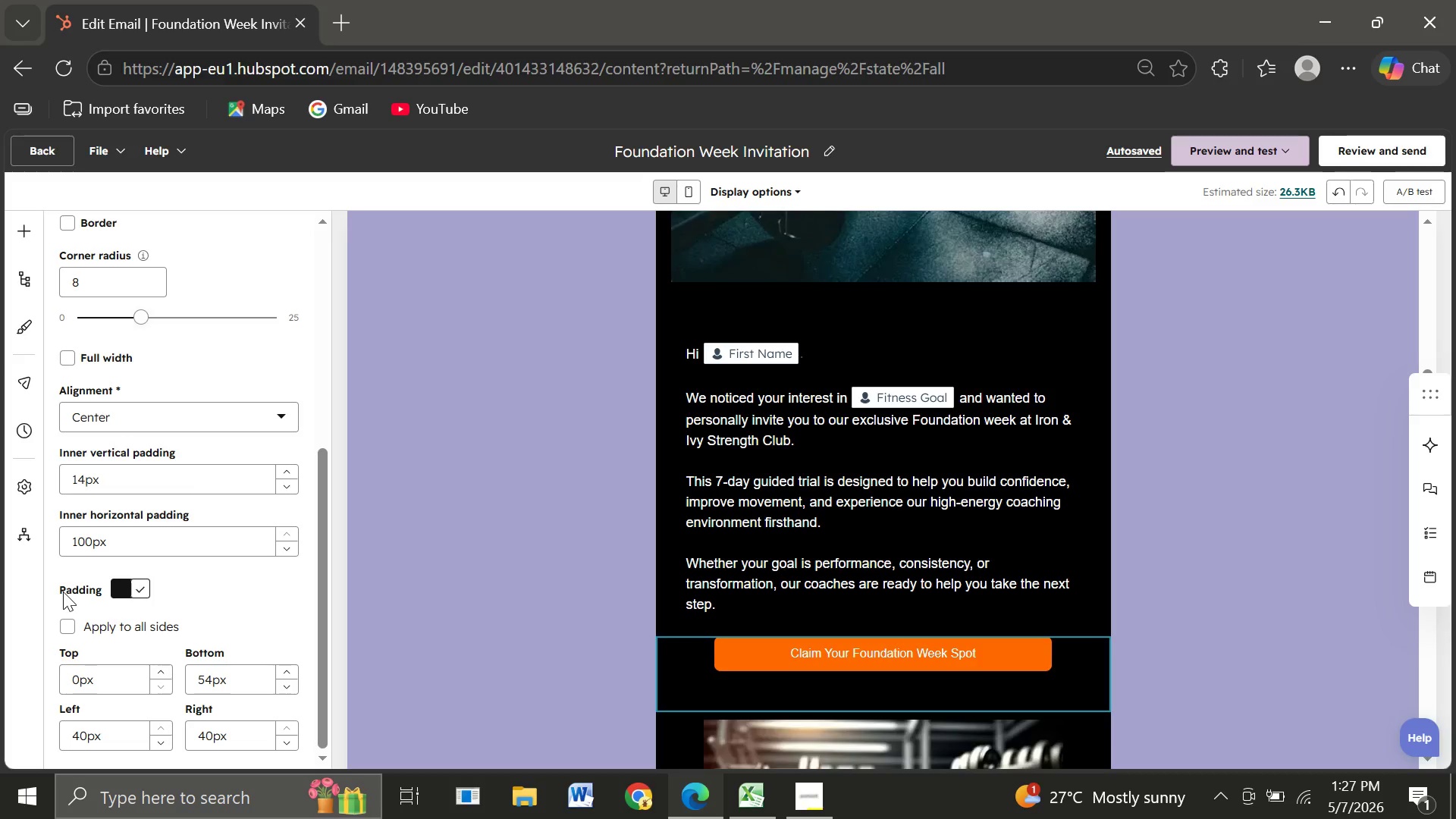 
wait(28.86)
 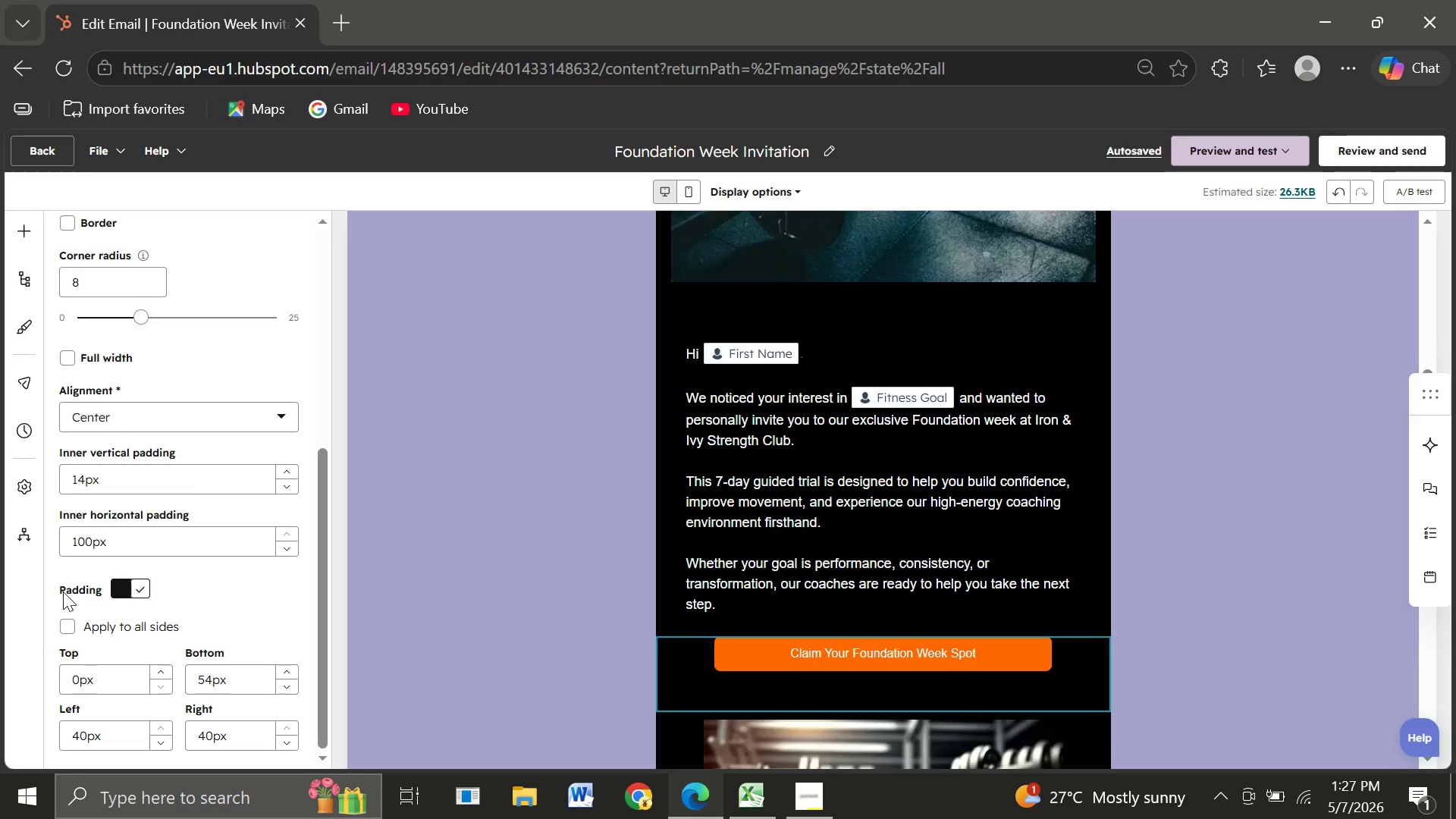 
left_click_drag(start_coordinate=[82, 544], to_coordinate=[73, 544])
 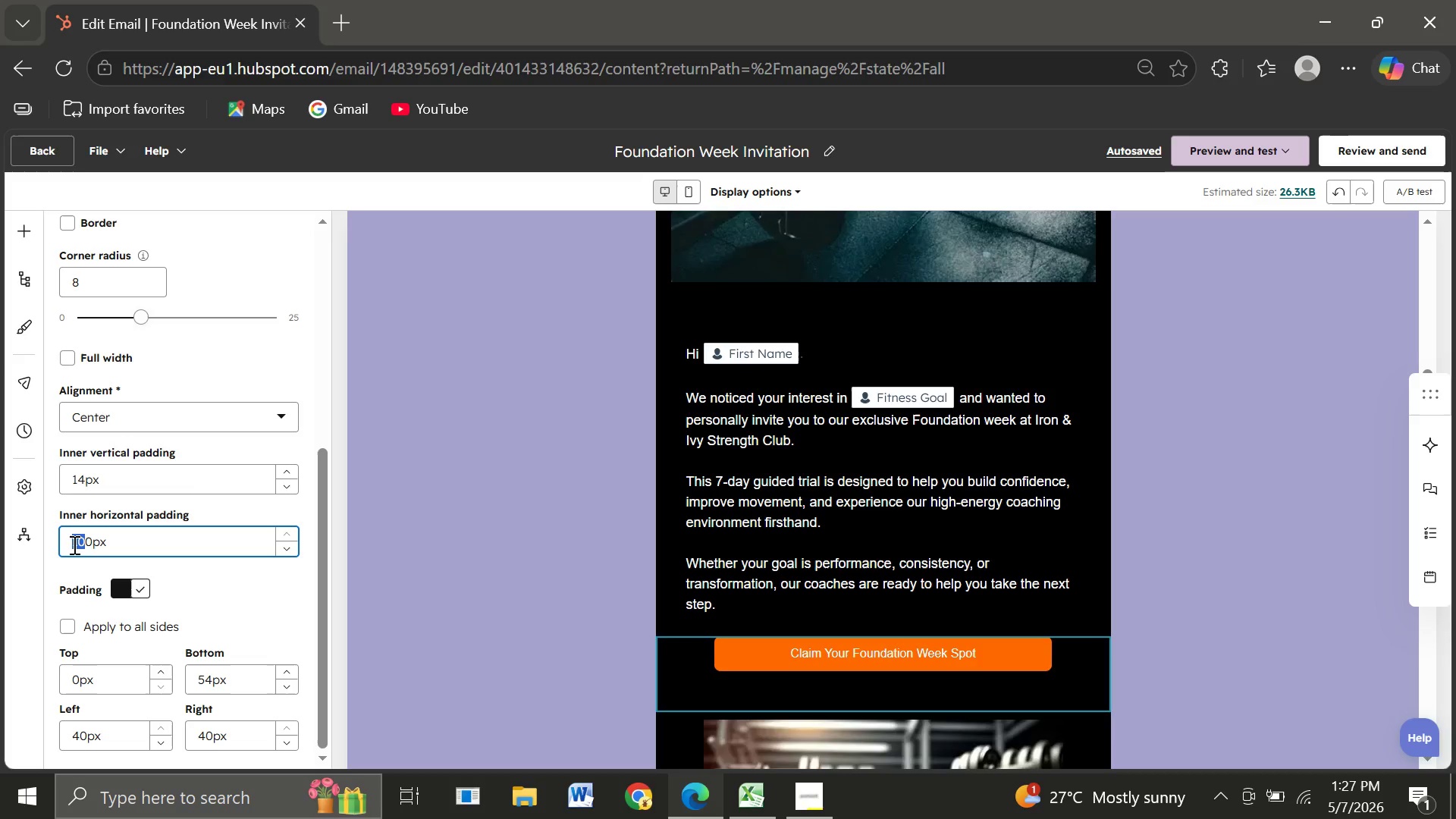 
key(9)
 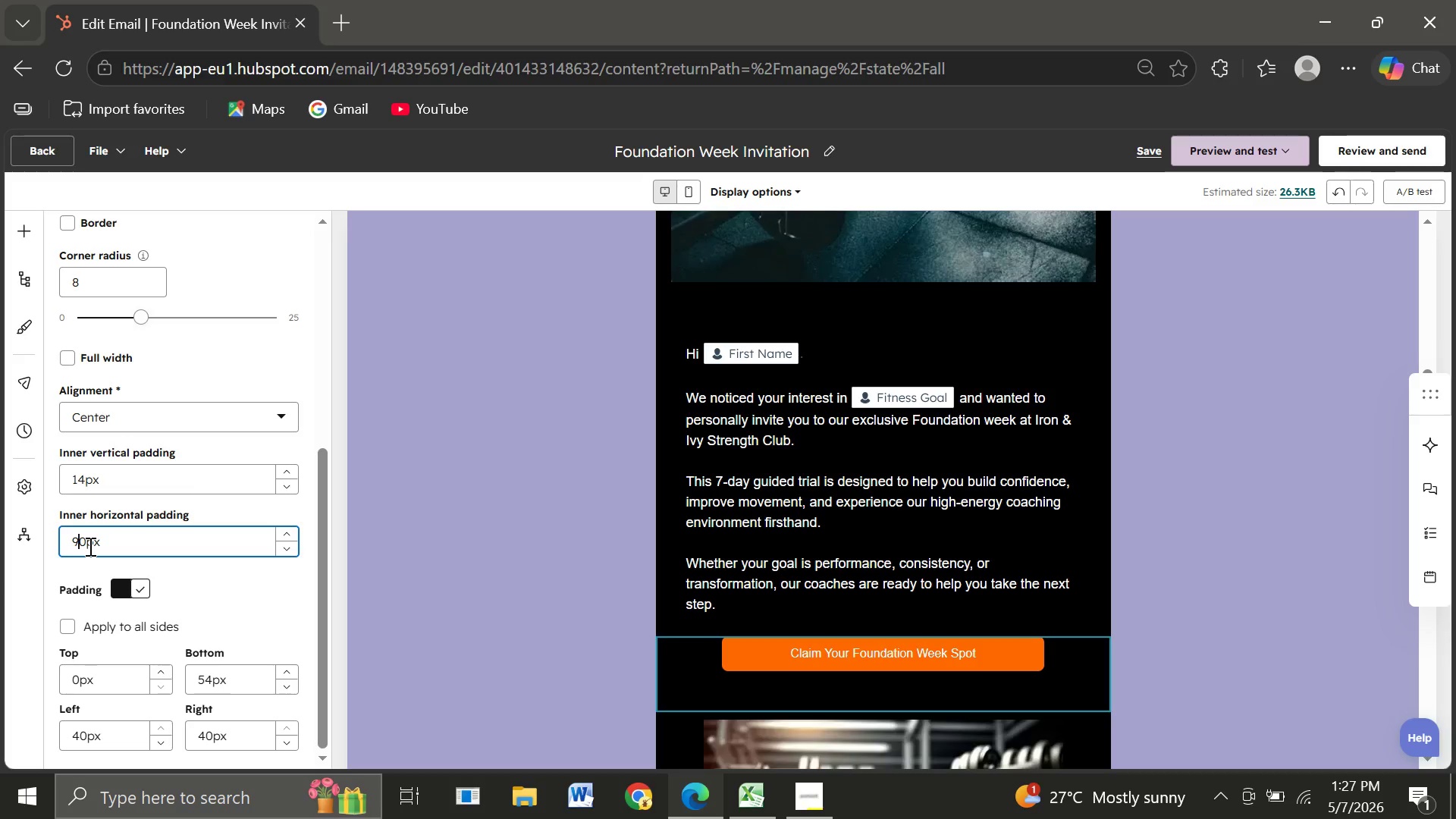 
key(Backspace)
 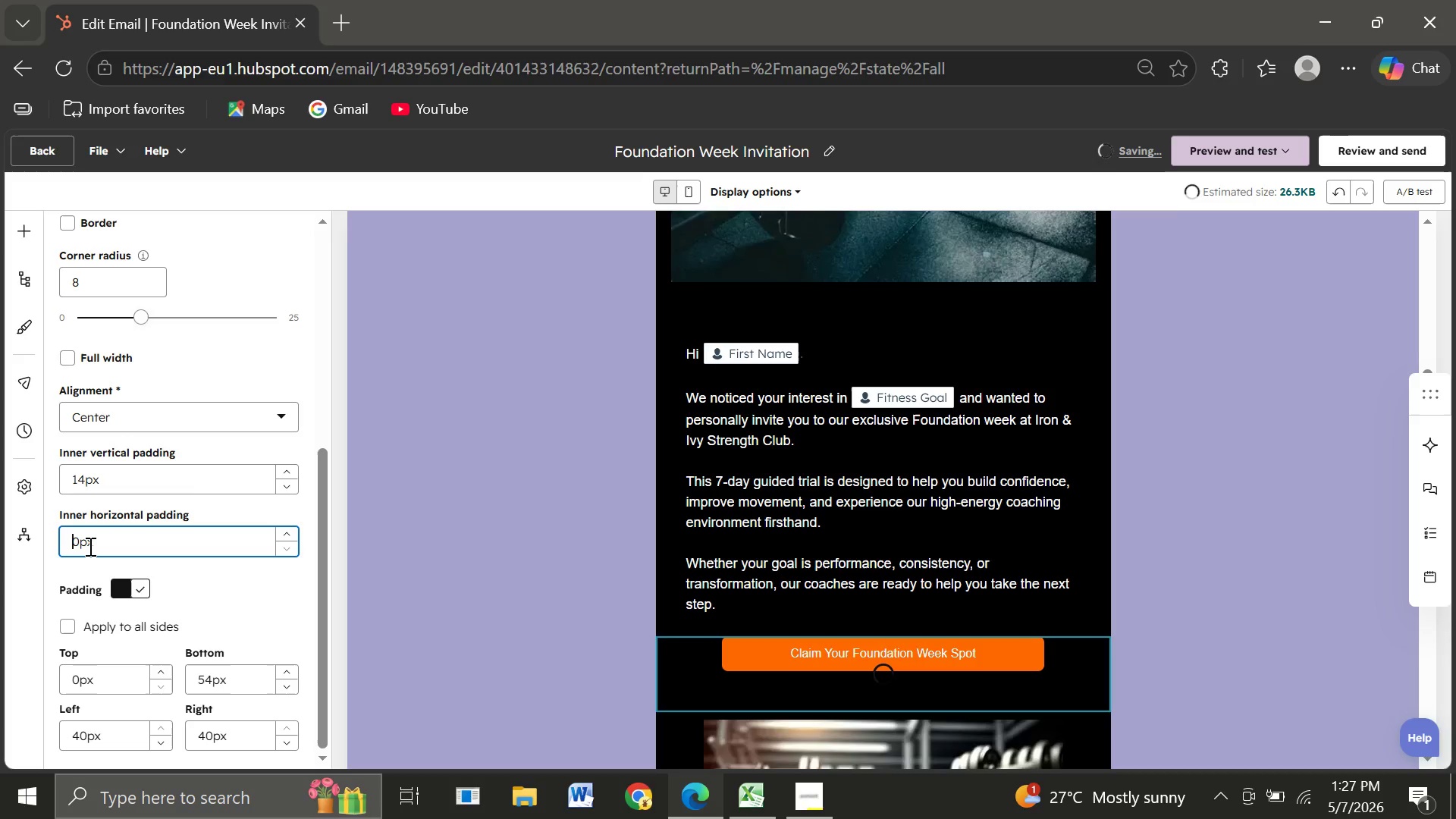 
key(8)
 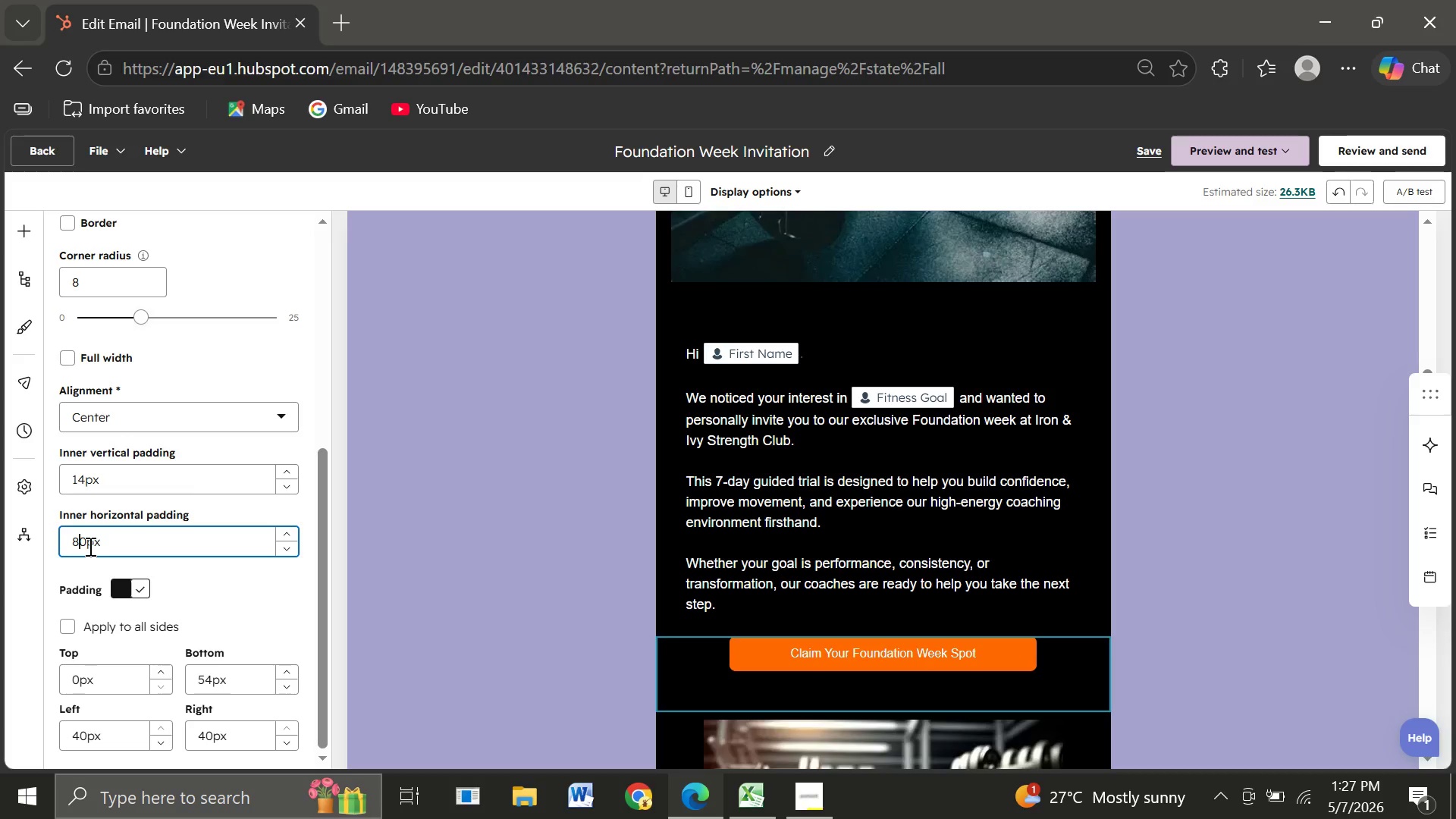 
key(Backspace)
 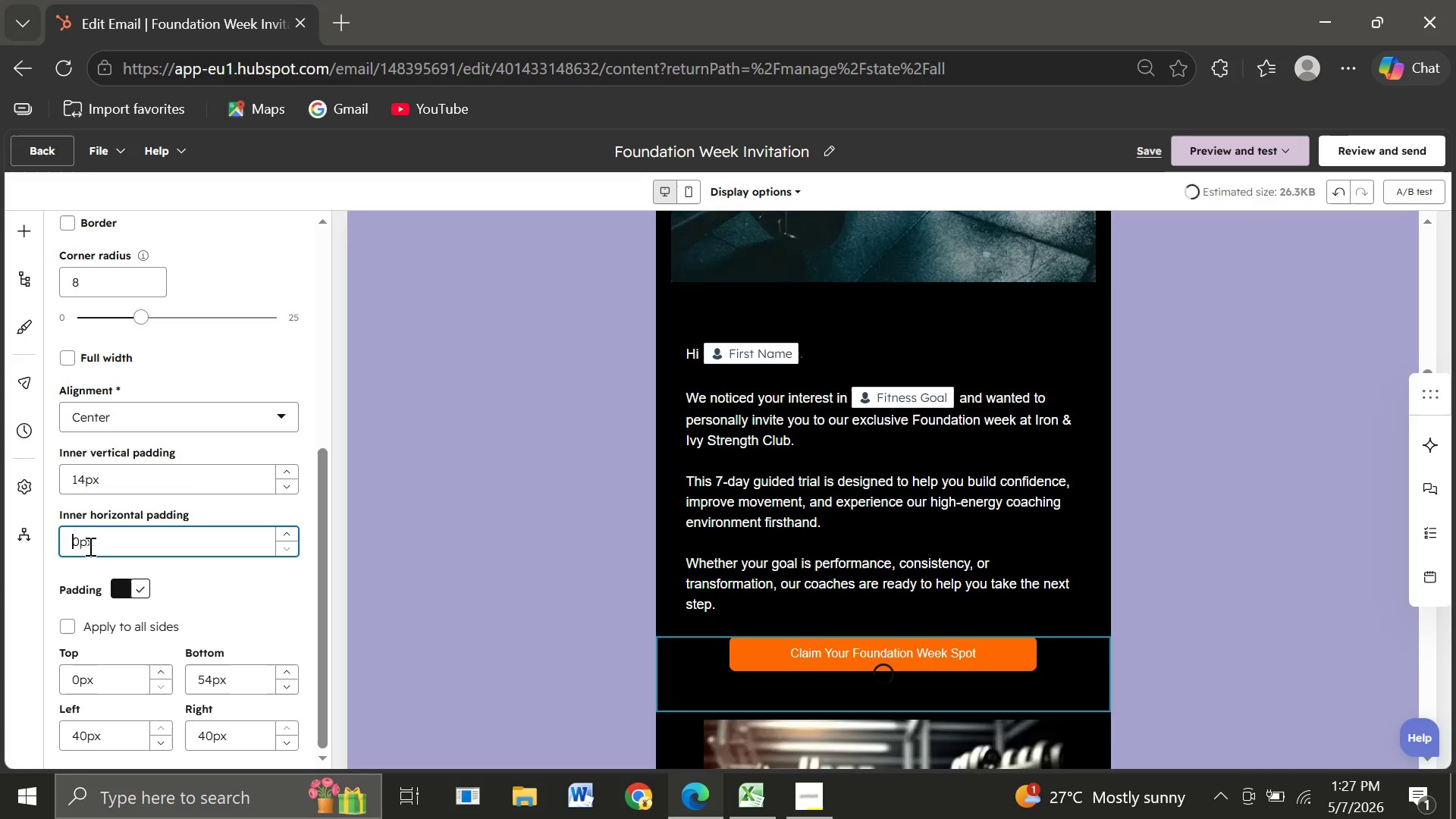 
key(7)
 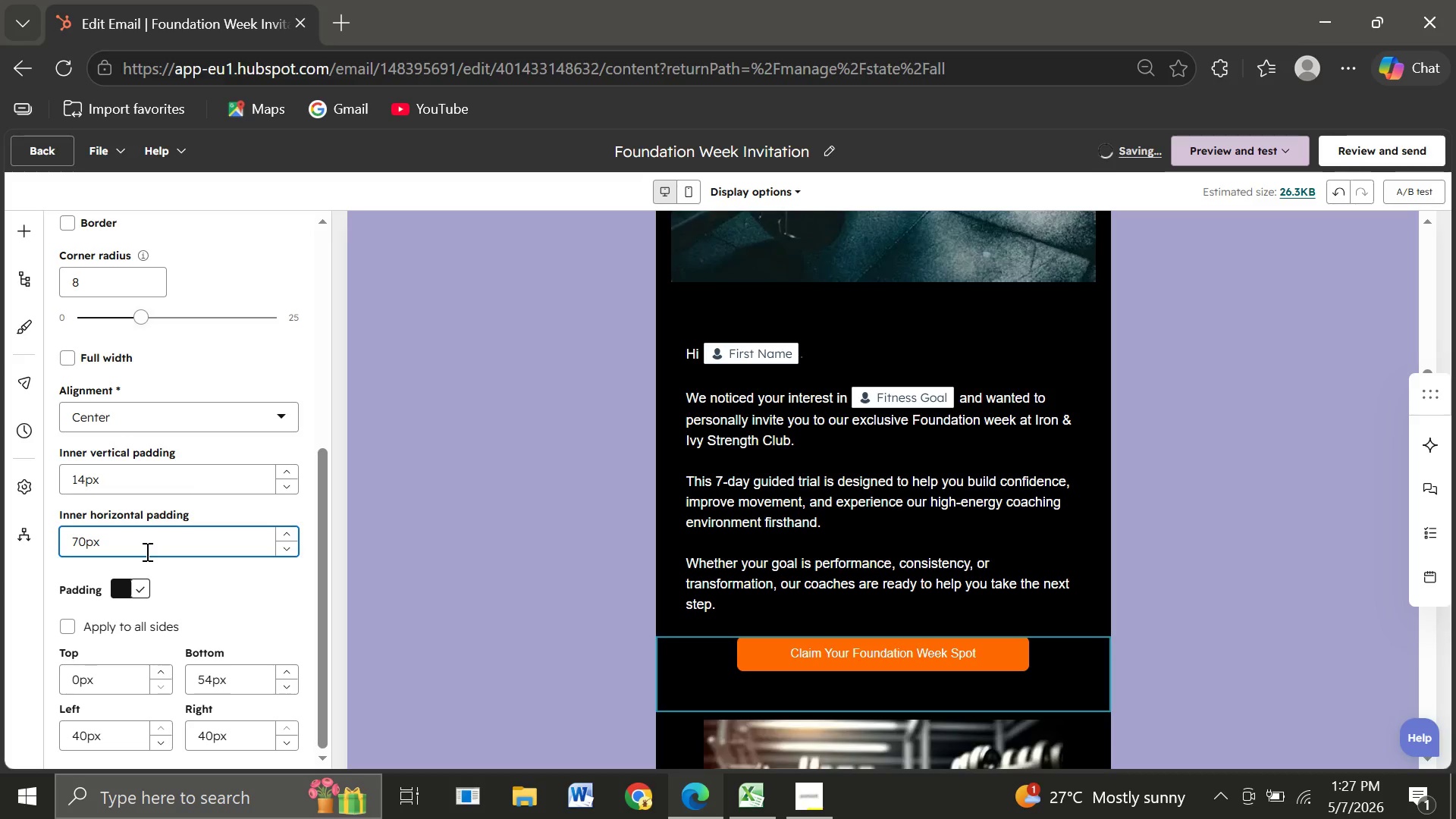 
key(Backspace)
 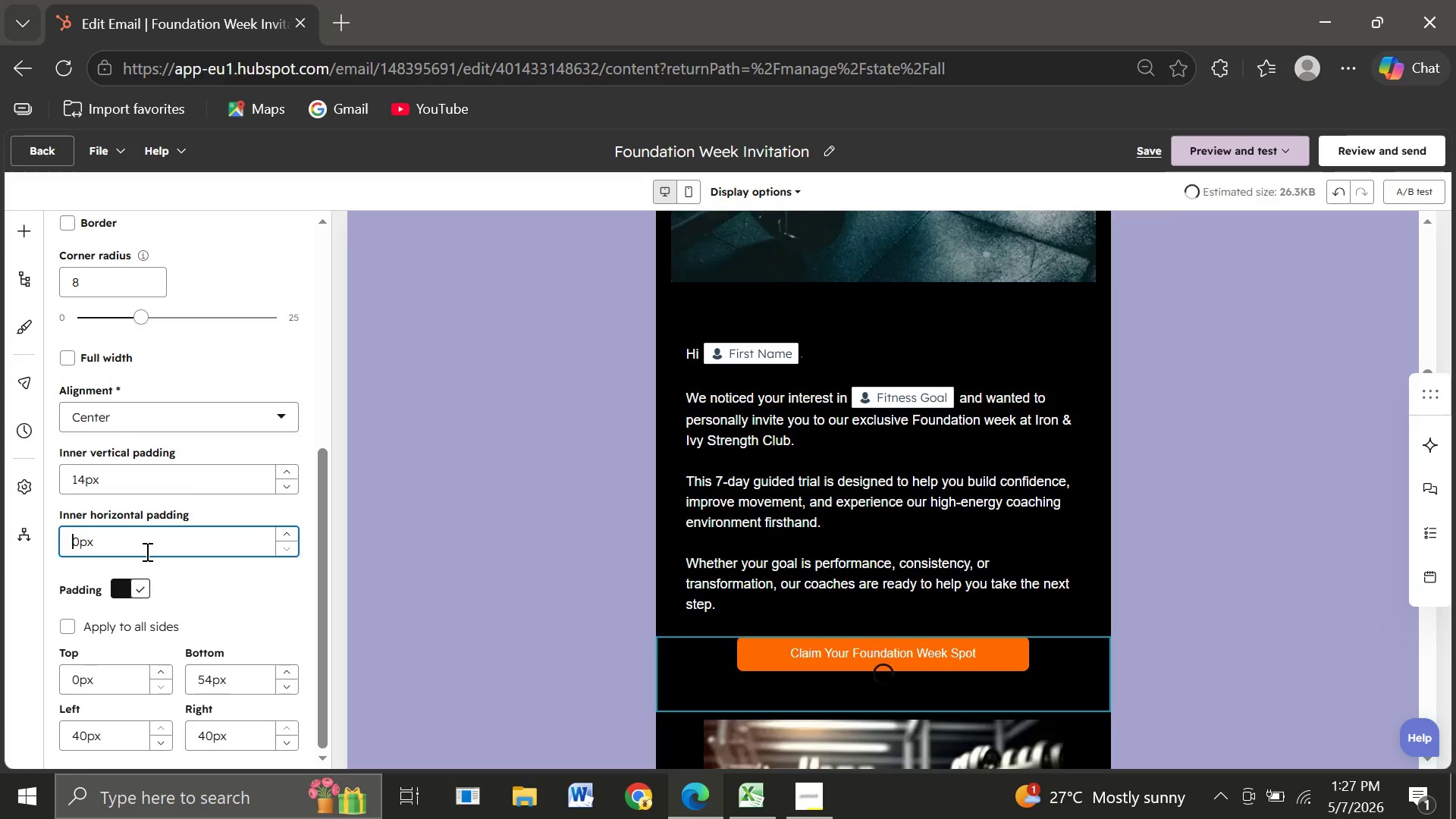 
key(7)
 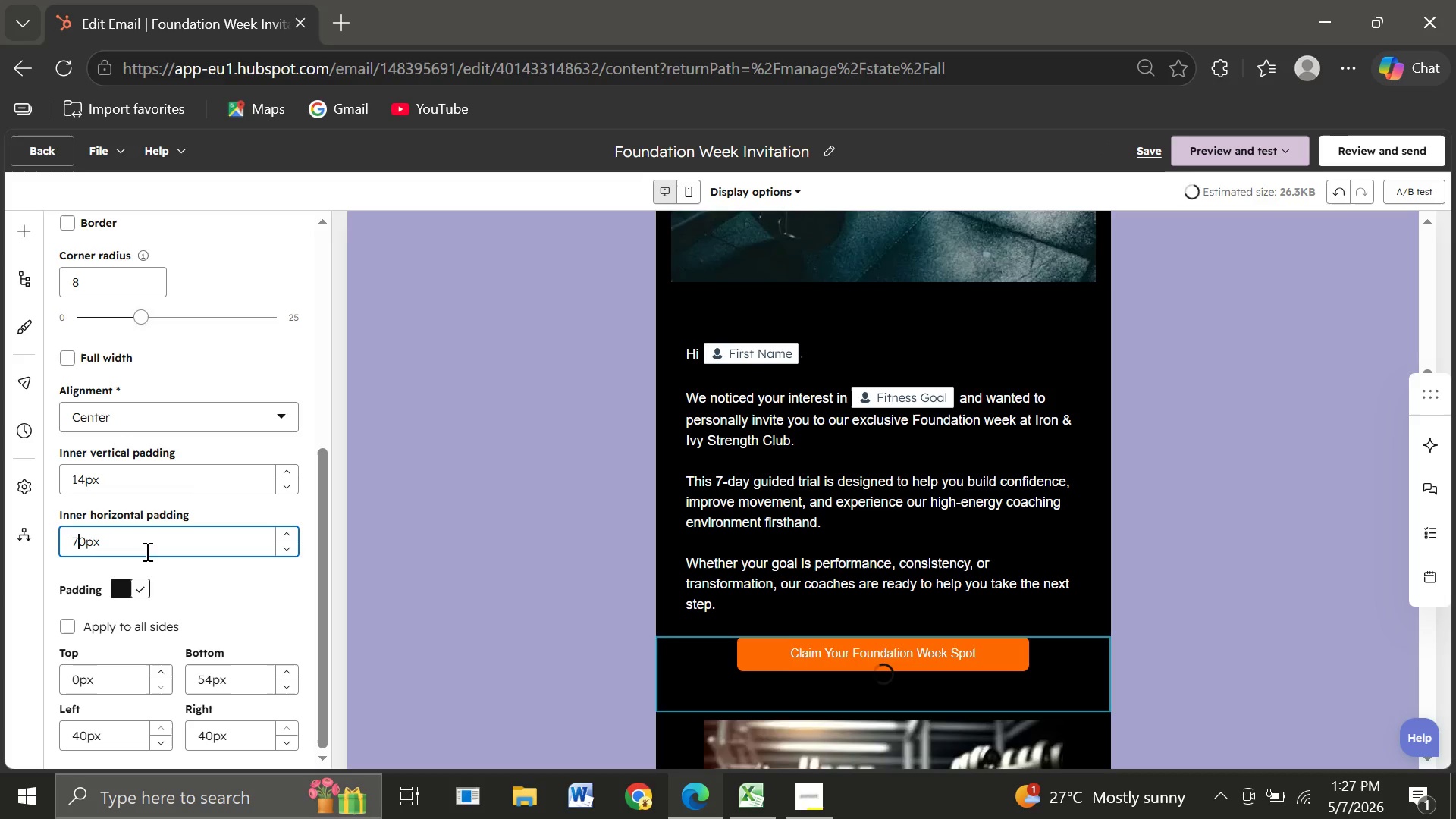 
key(Backspace)
 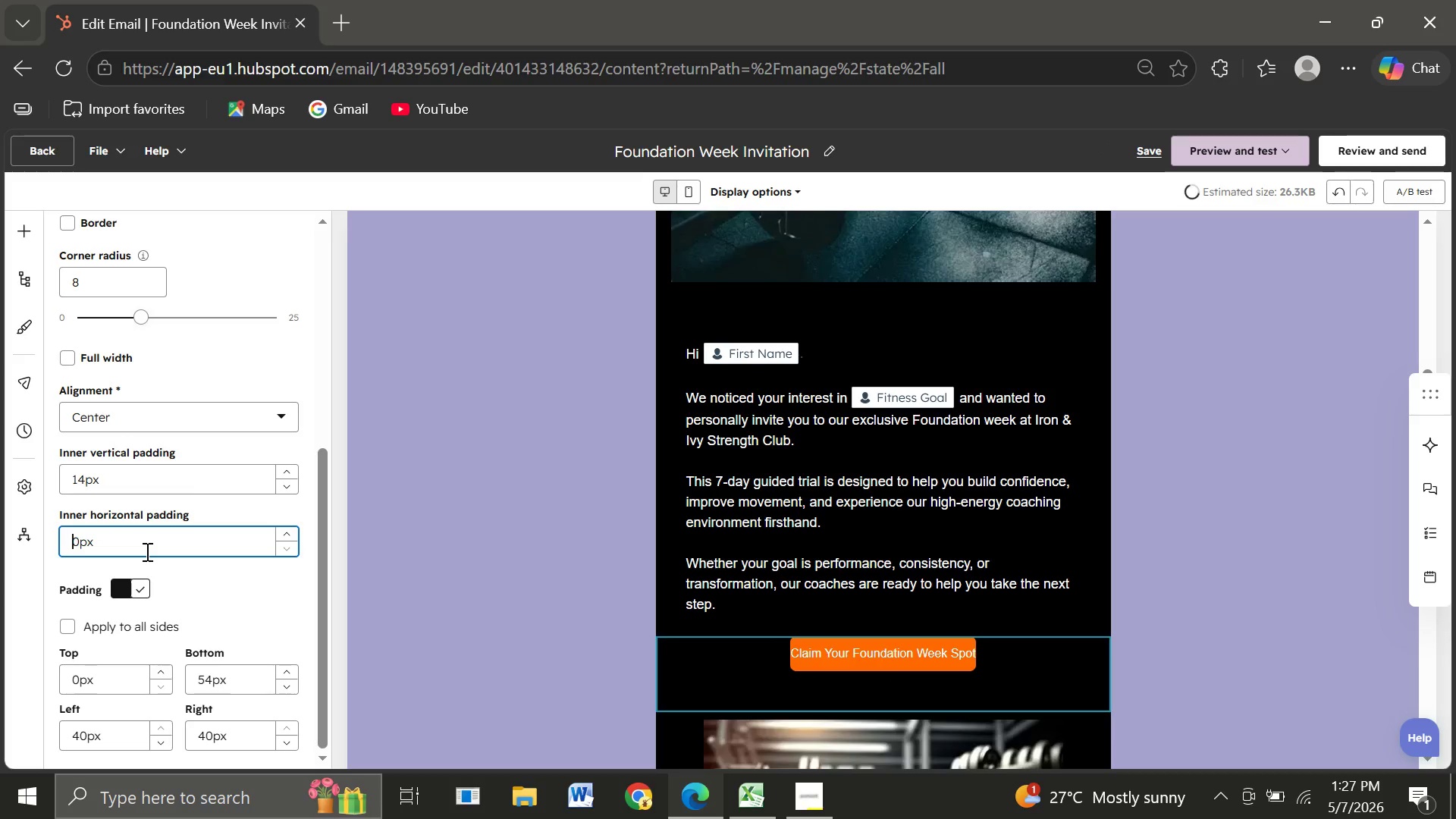 
key(6)
 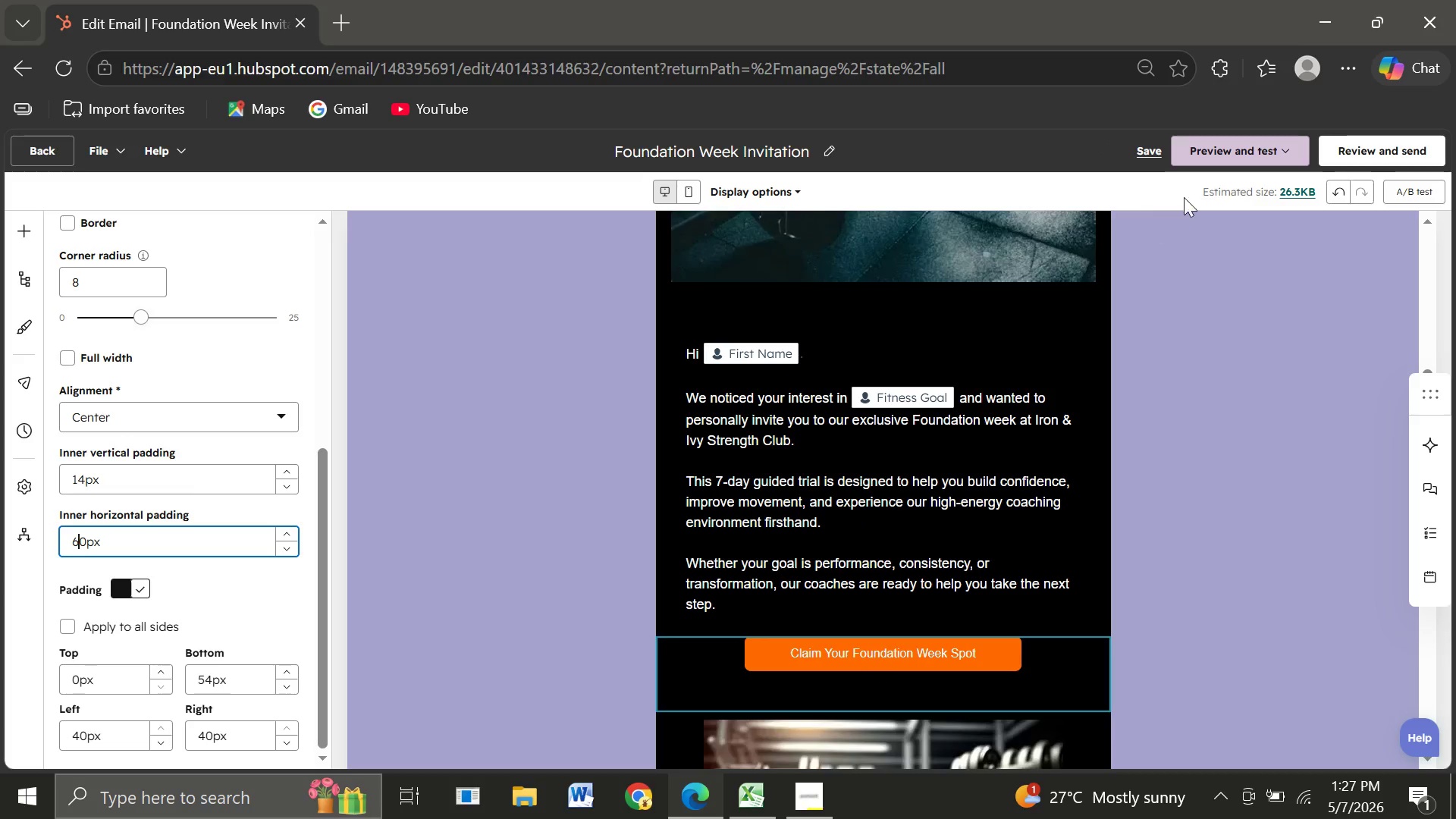 
left_click([1227, 139])
 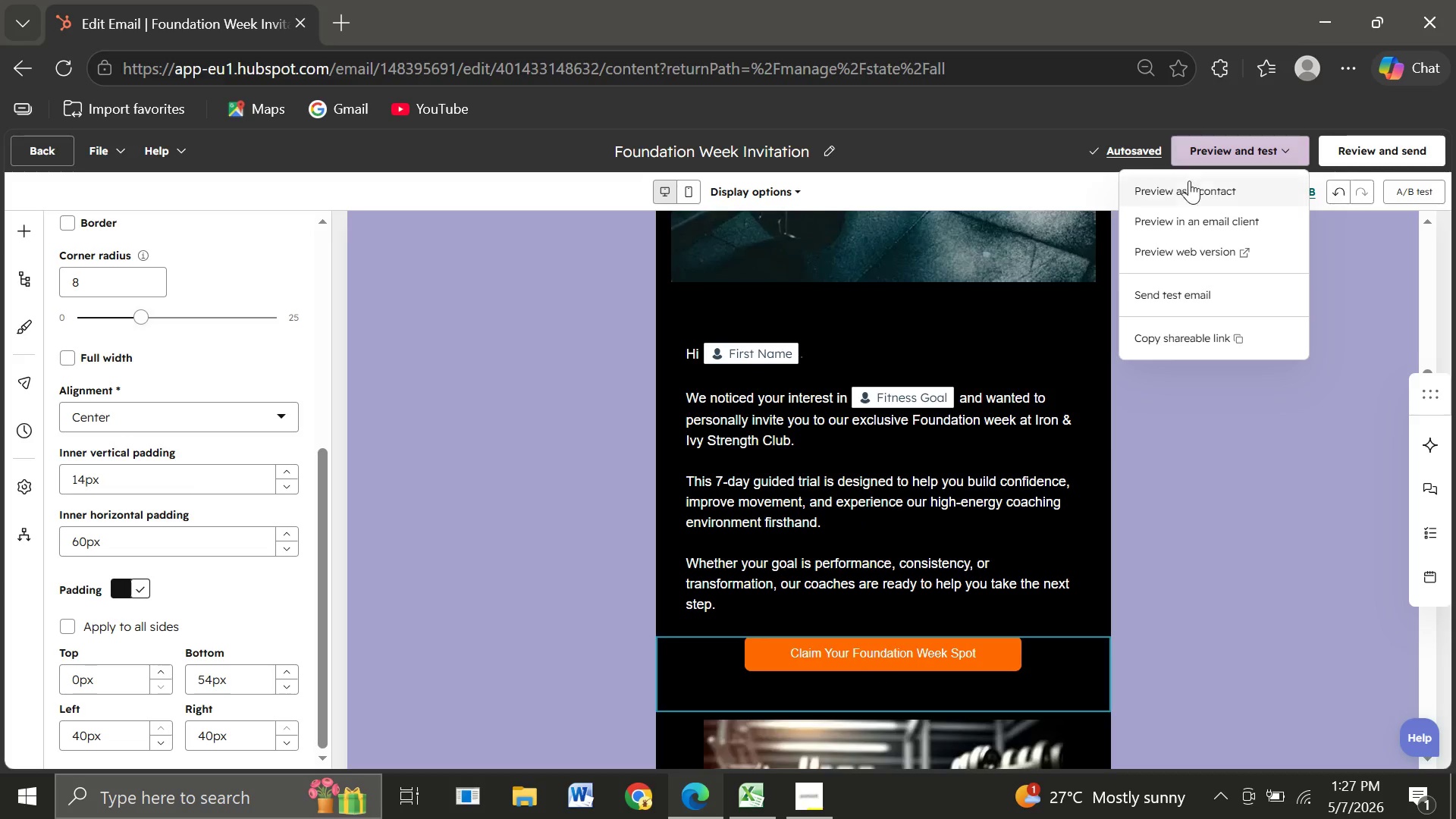 
left_click([1185, 184])
 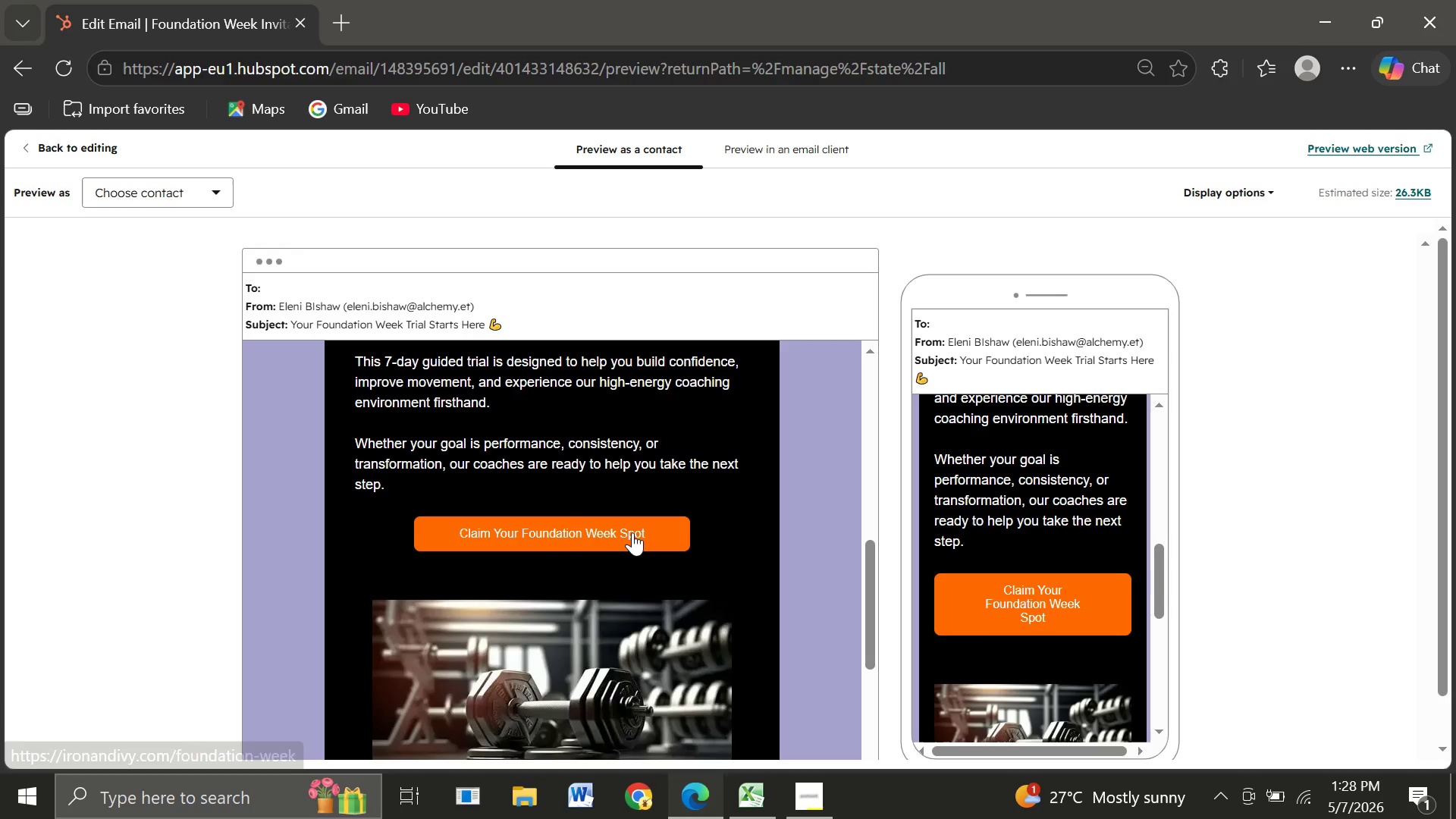 
wait(58.97)
 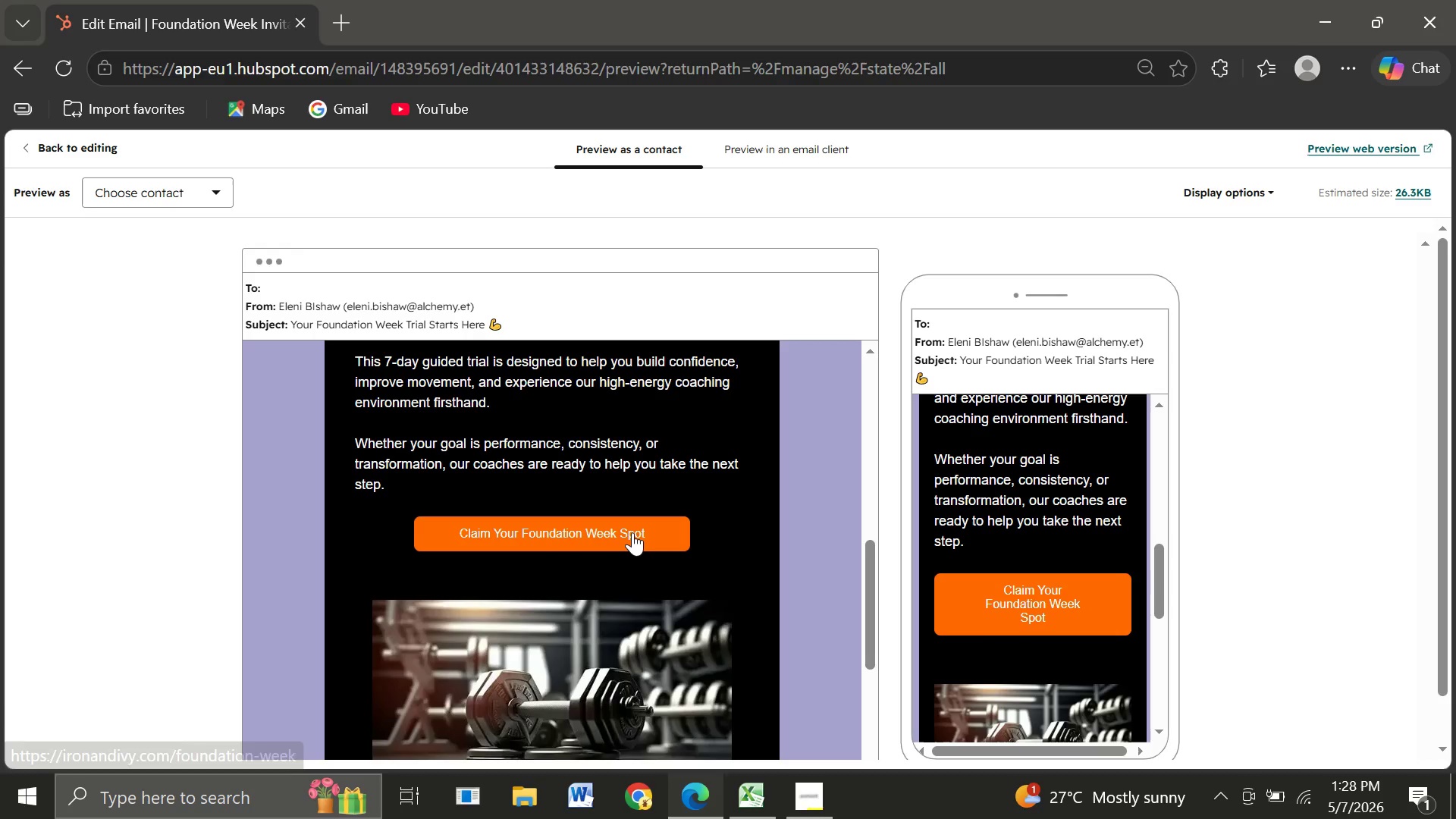 
left_click([146, 190])
 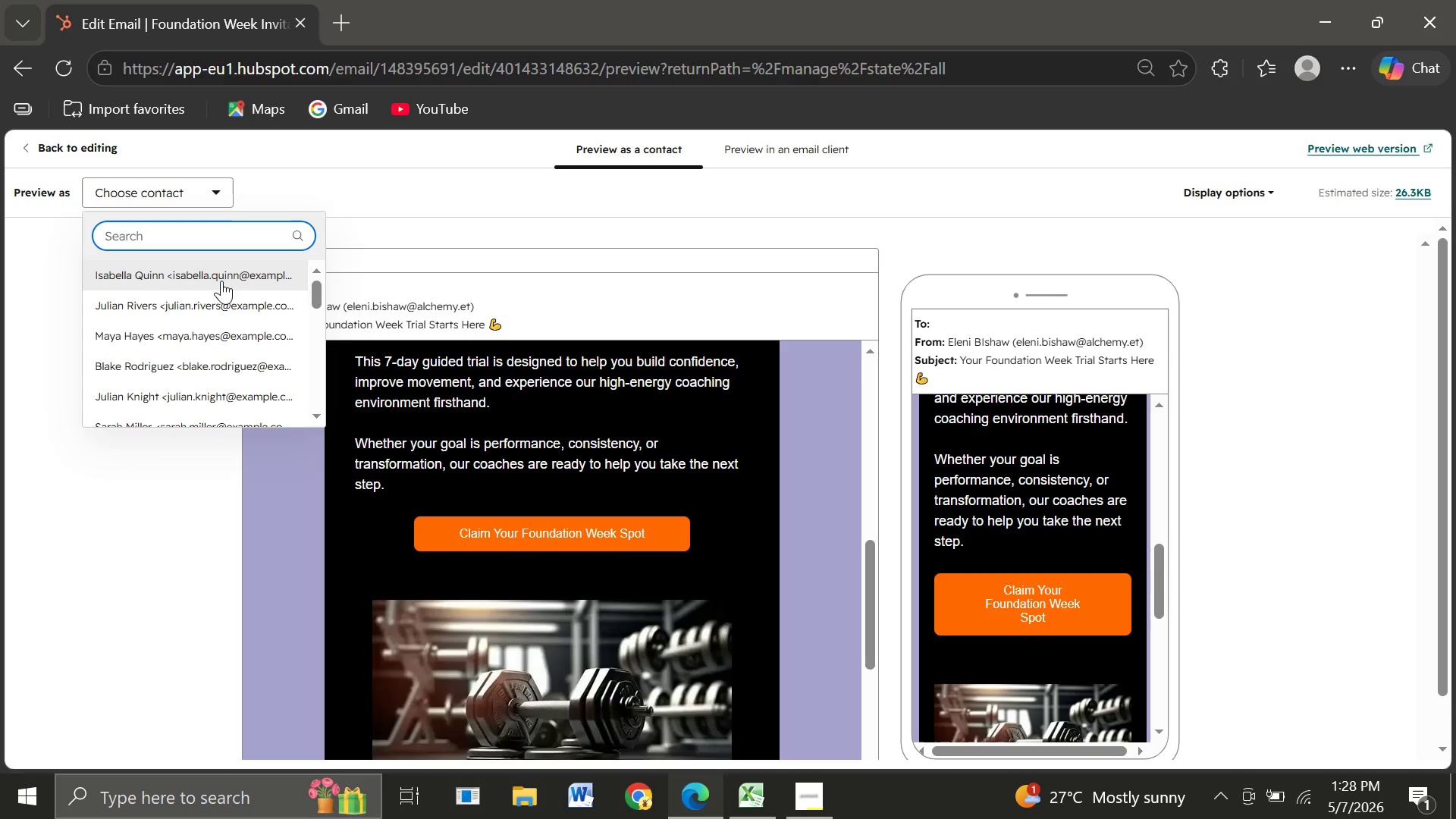 
mouse_move([265, 287])
 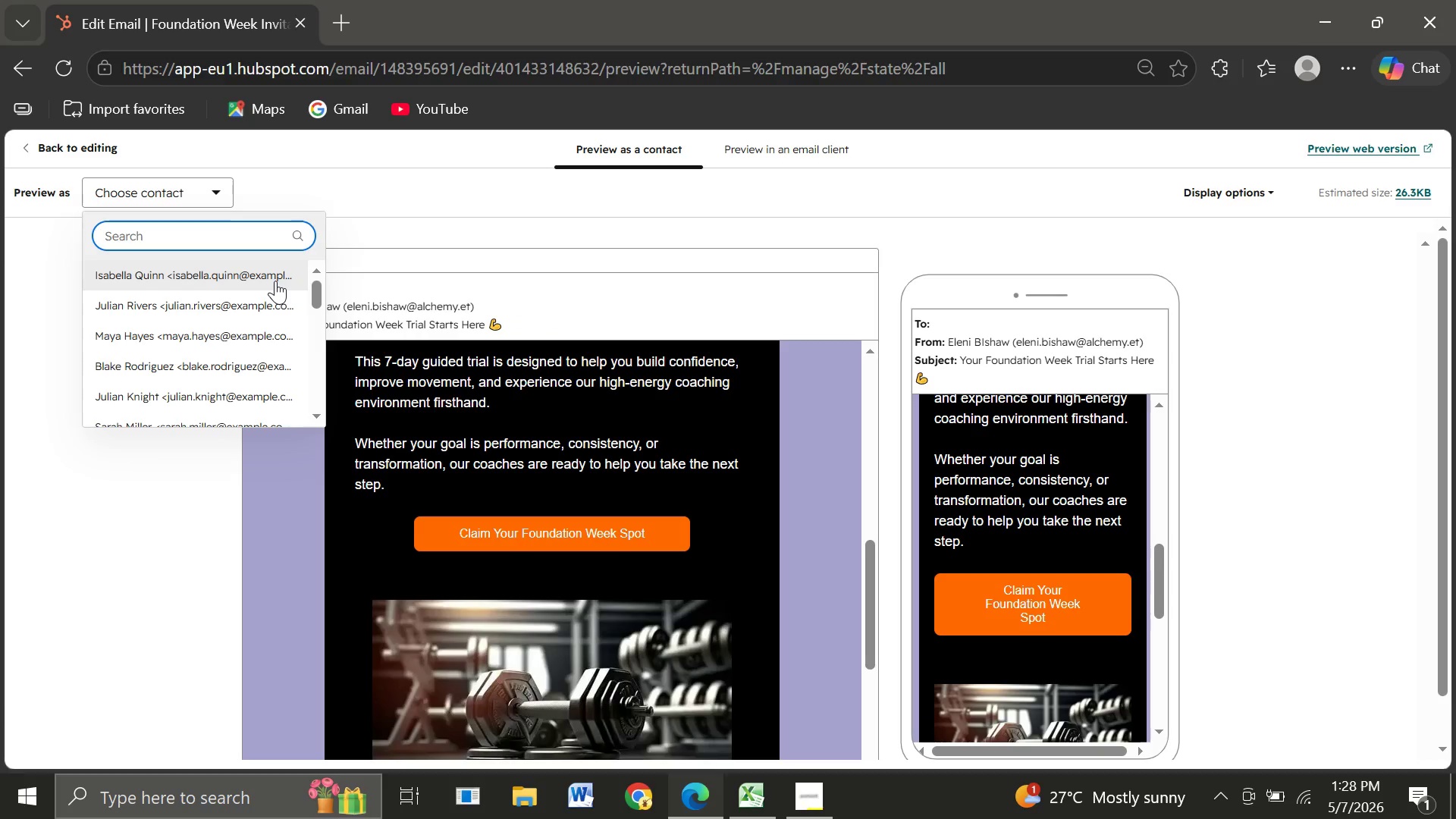 
left_click([275, 281])
 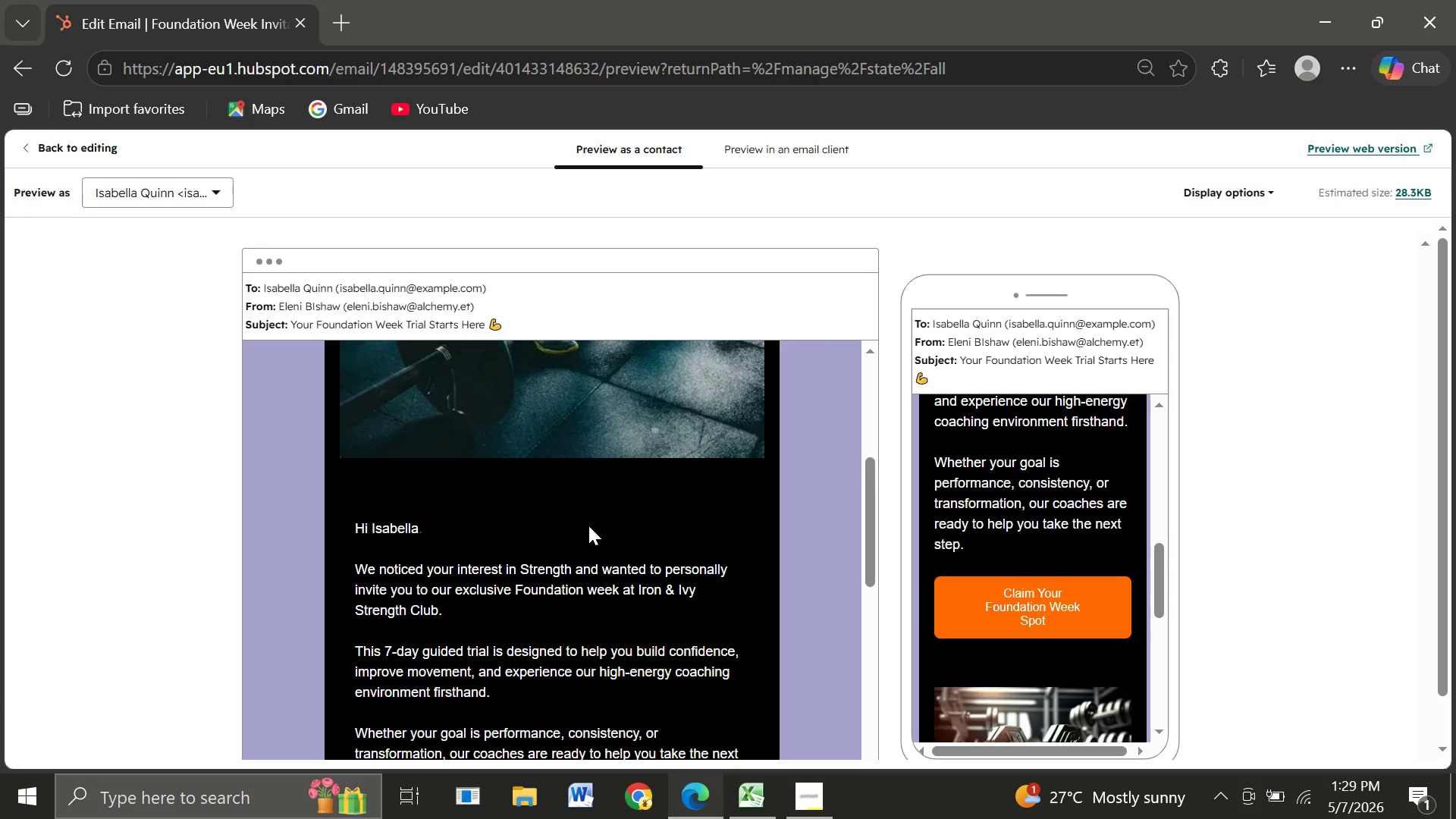 
wait(73.3)
 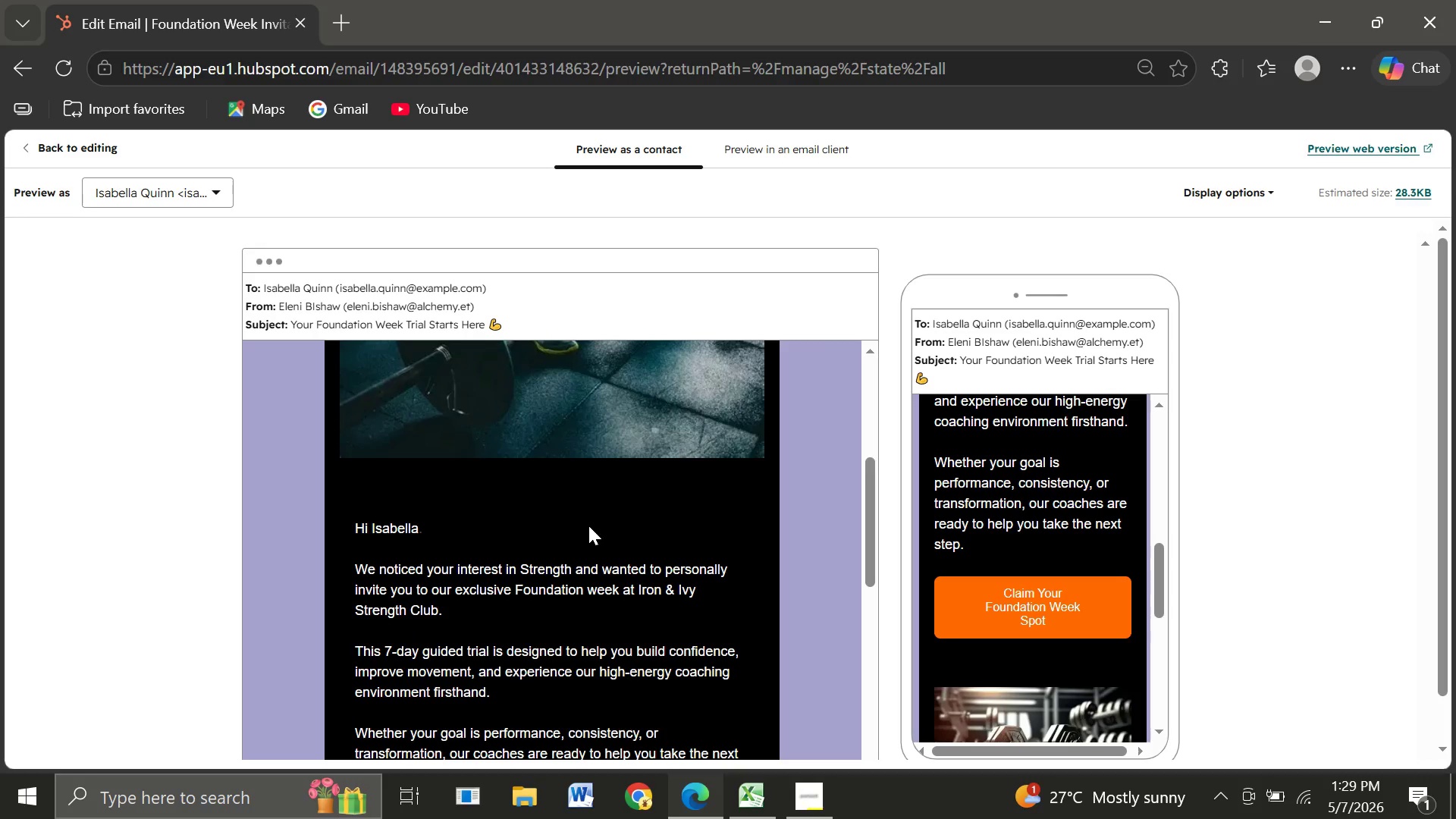 
left_click([26, 150])
 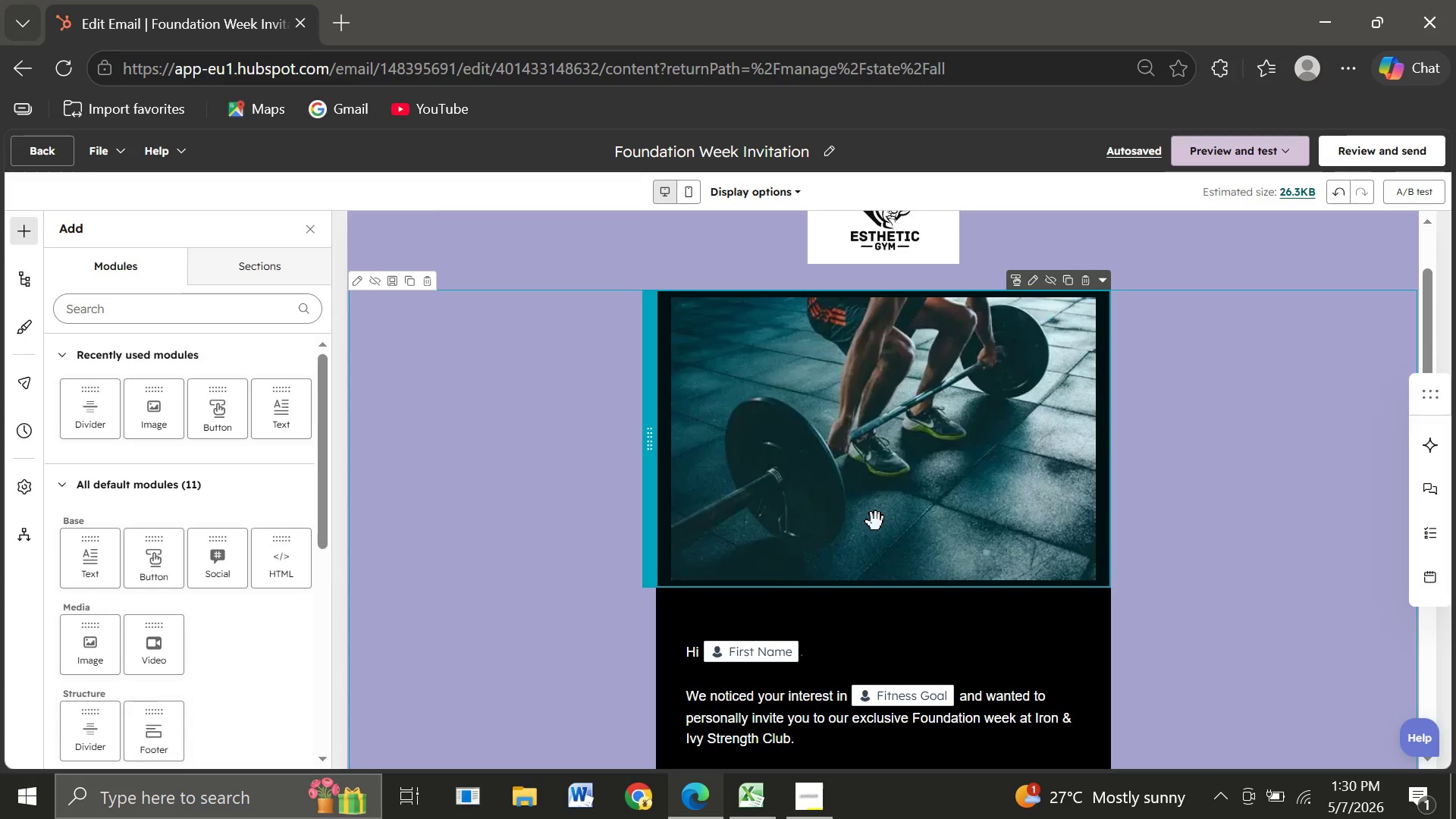 
wait(13.22)
 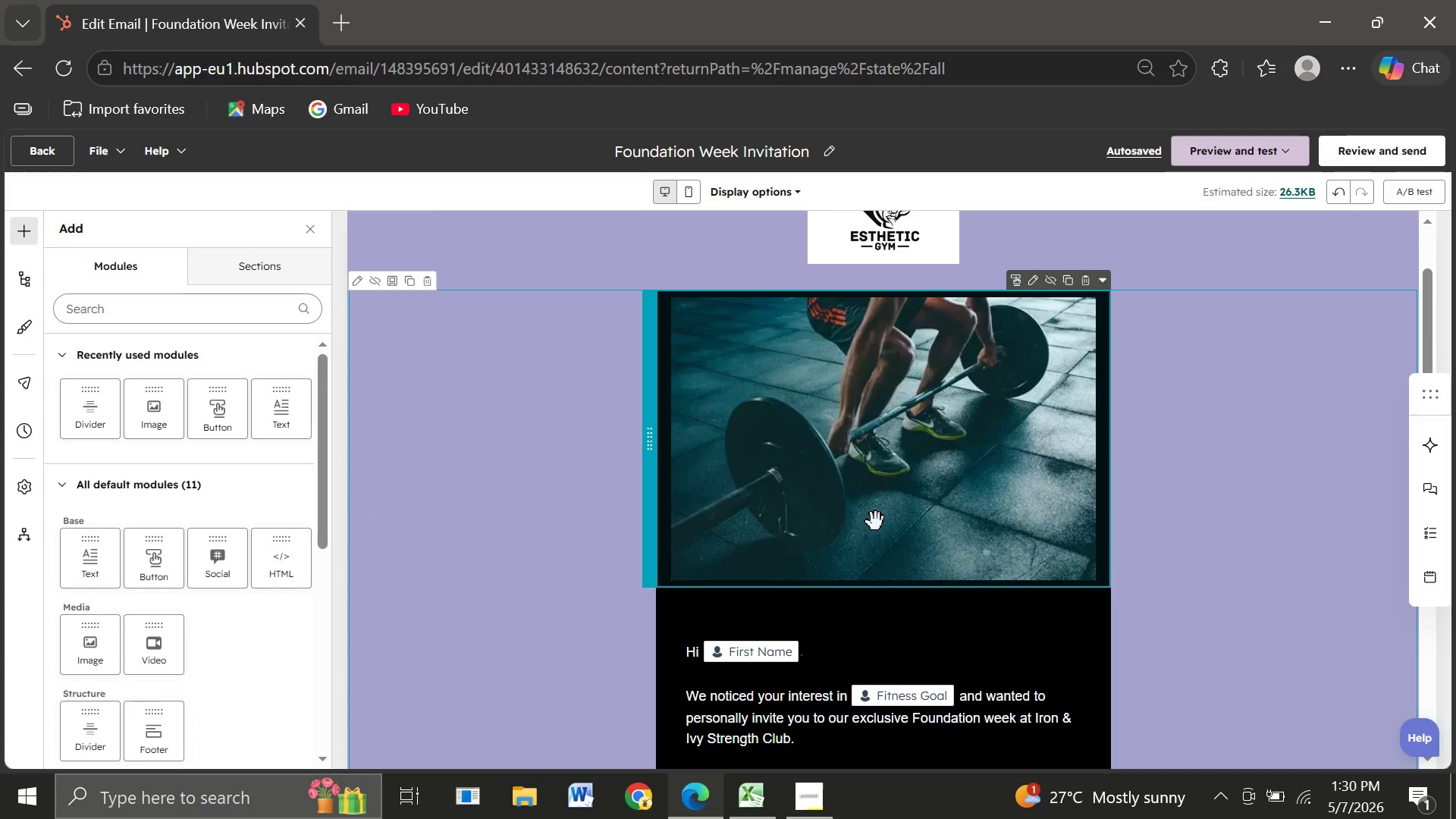 
left_click([828, 153])
 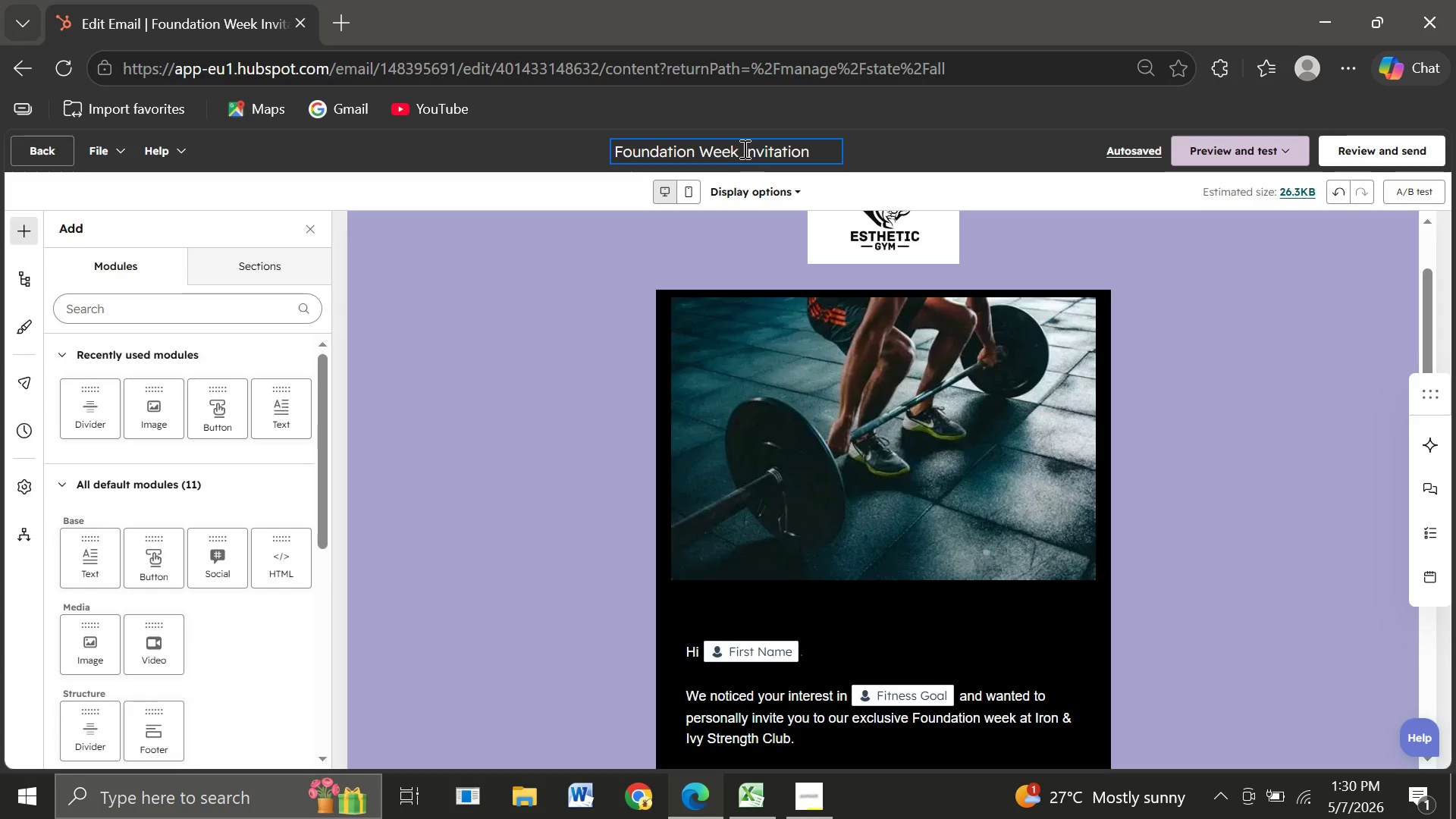 
left_click([745, 152])
 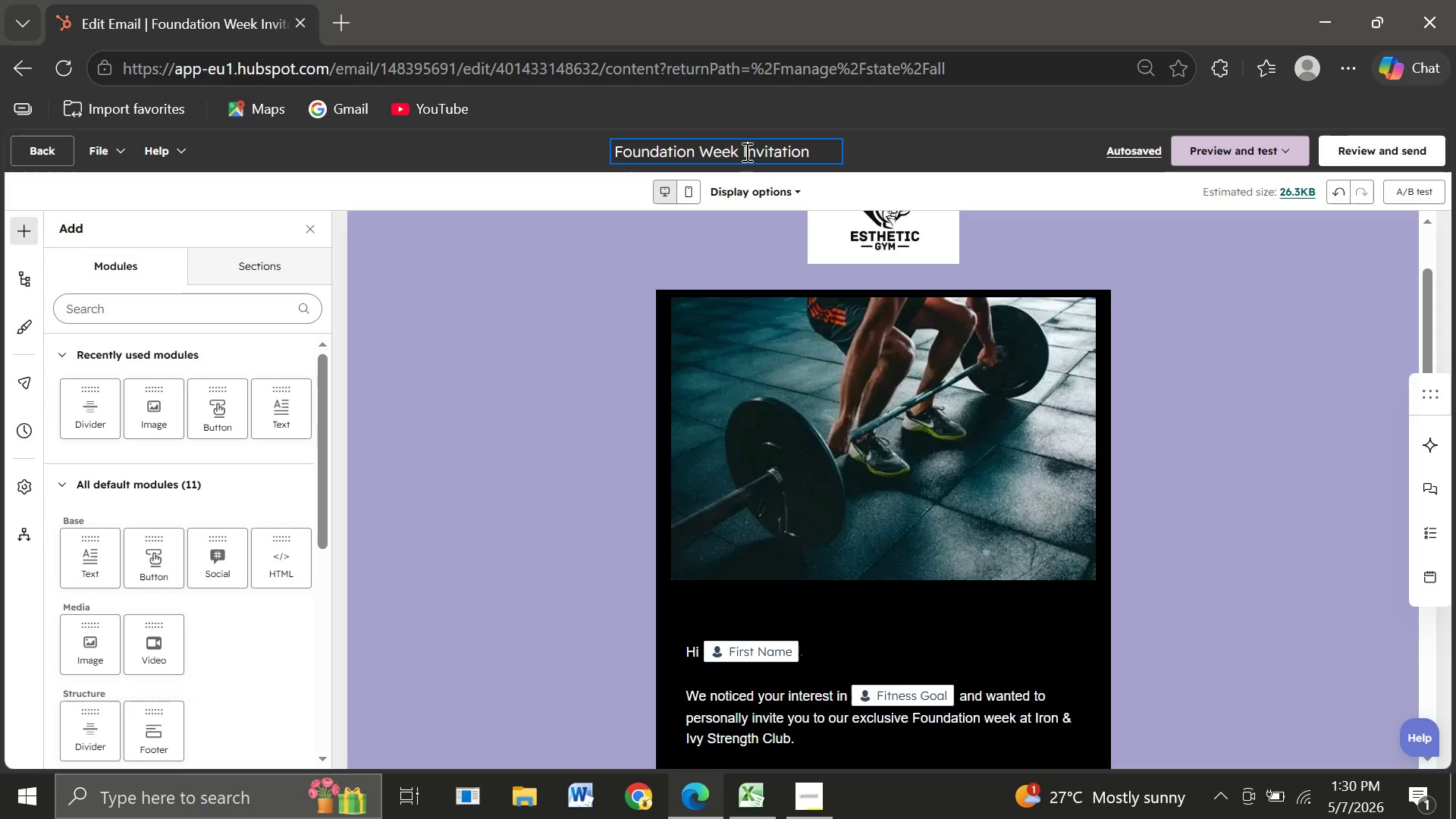 
wait(10.48)
 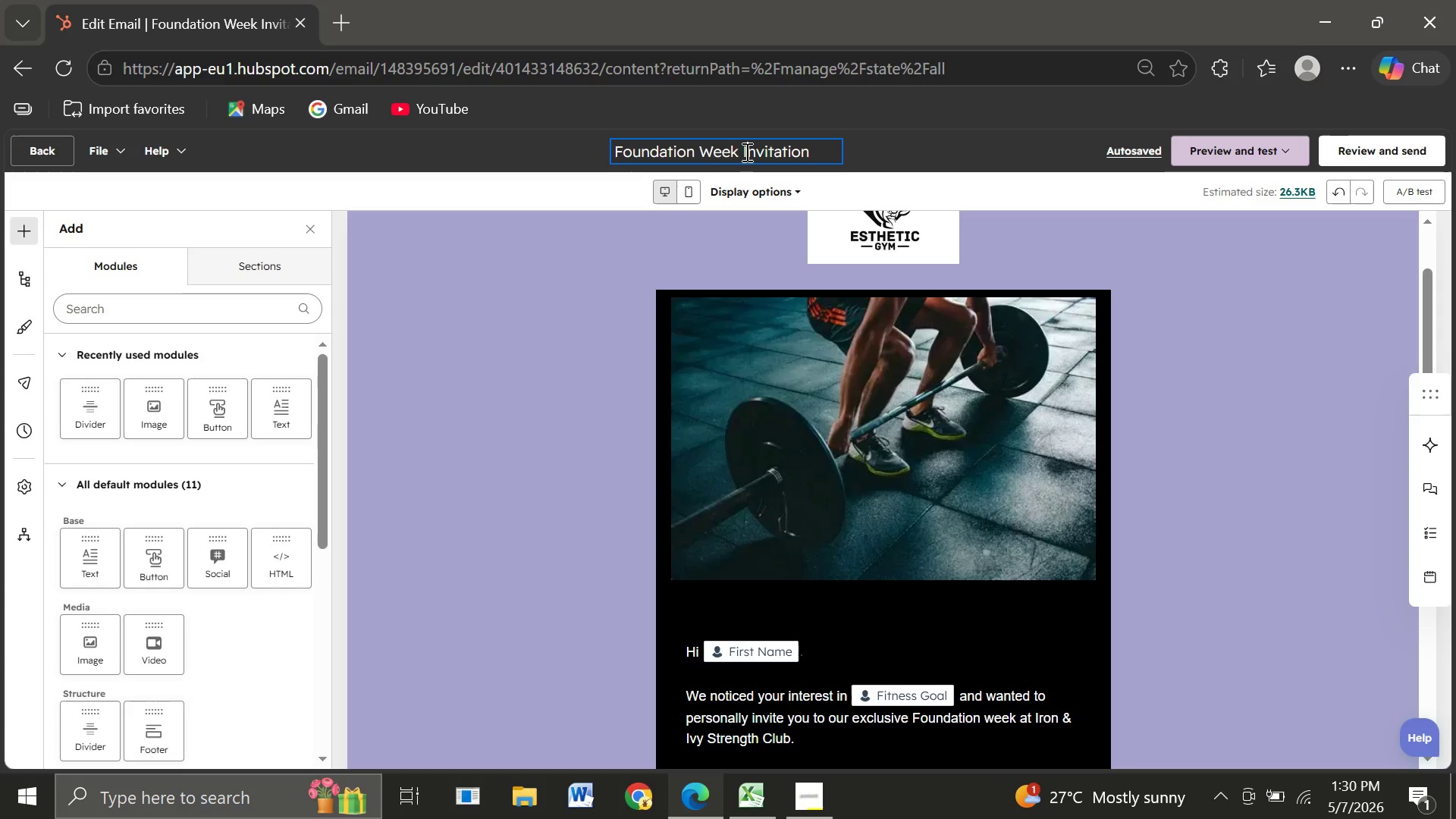 
key(ArrowLeft)
 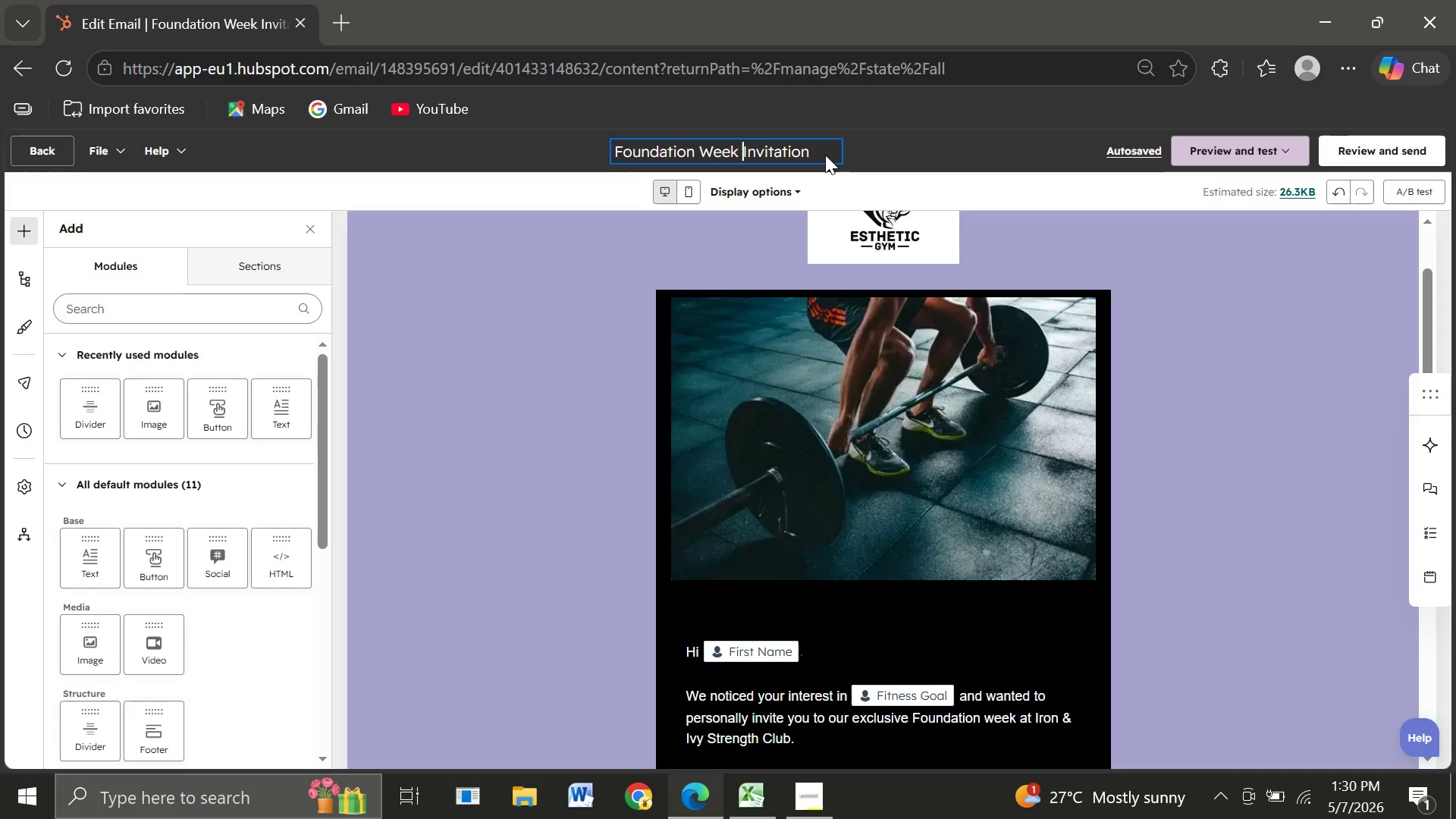 
type(Is )
 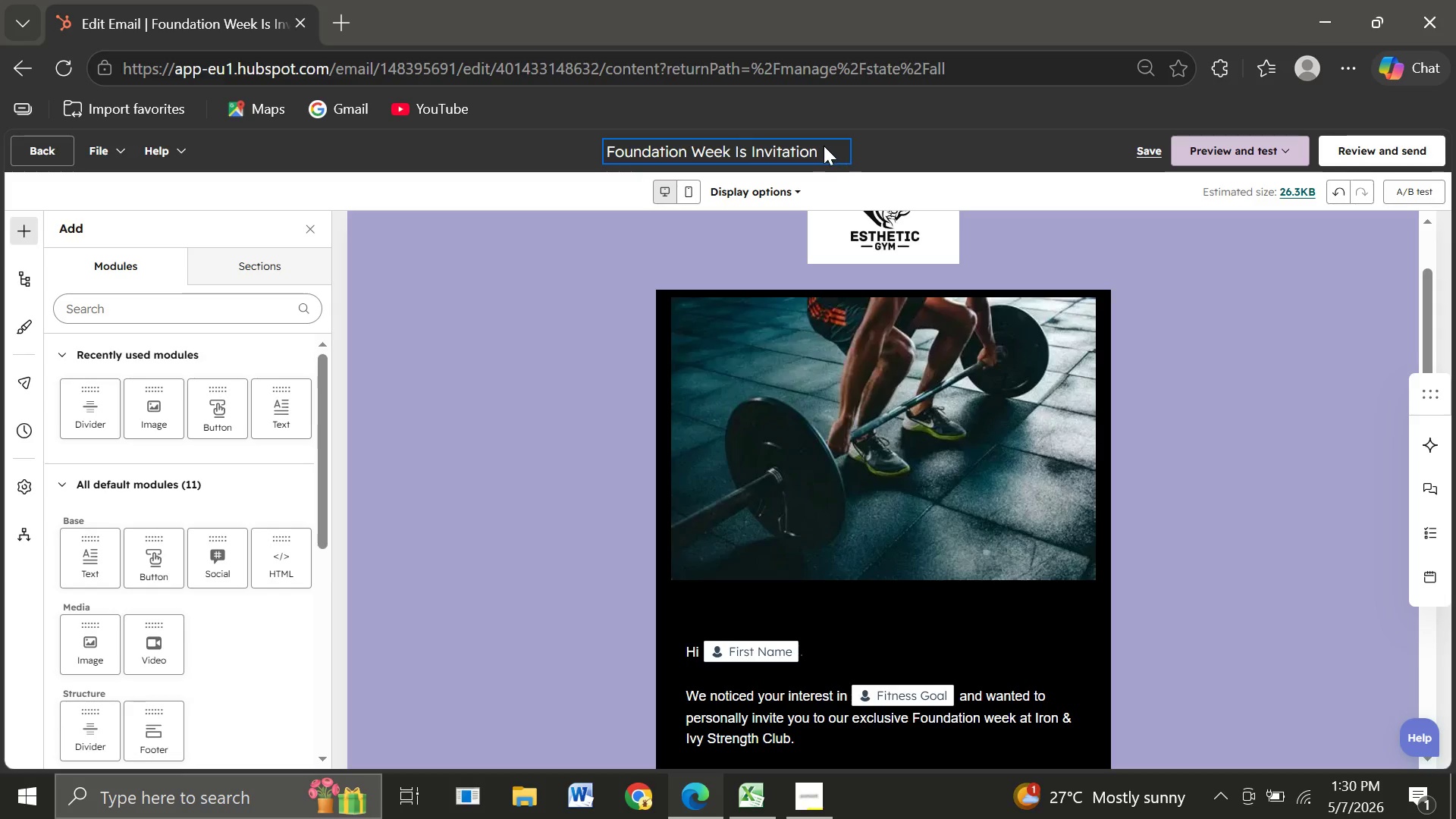 
left_click_drag(start_coordinate=[823, 146], to_coordinate=[752, 152])
 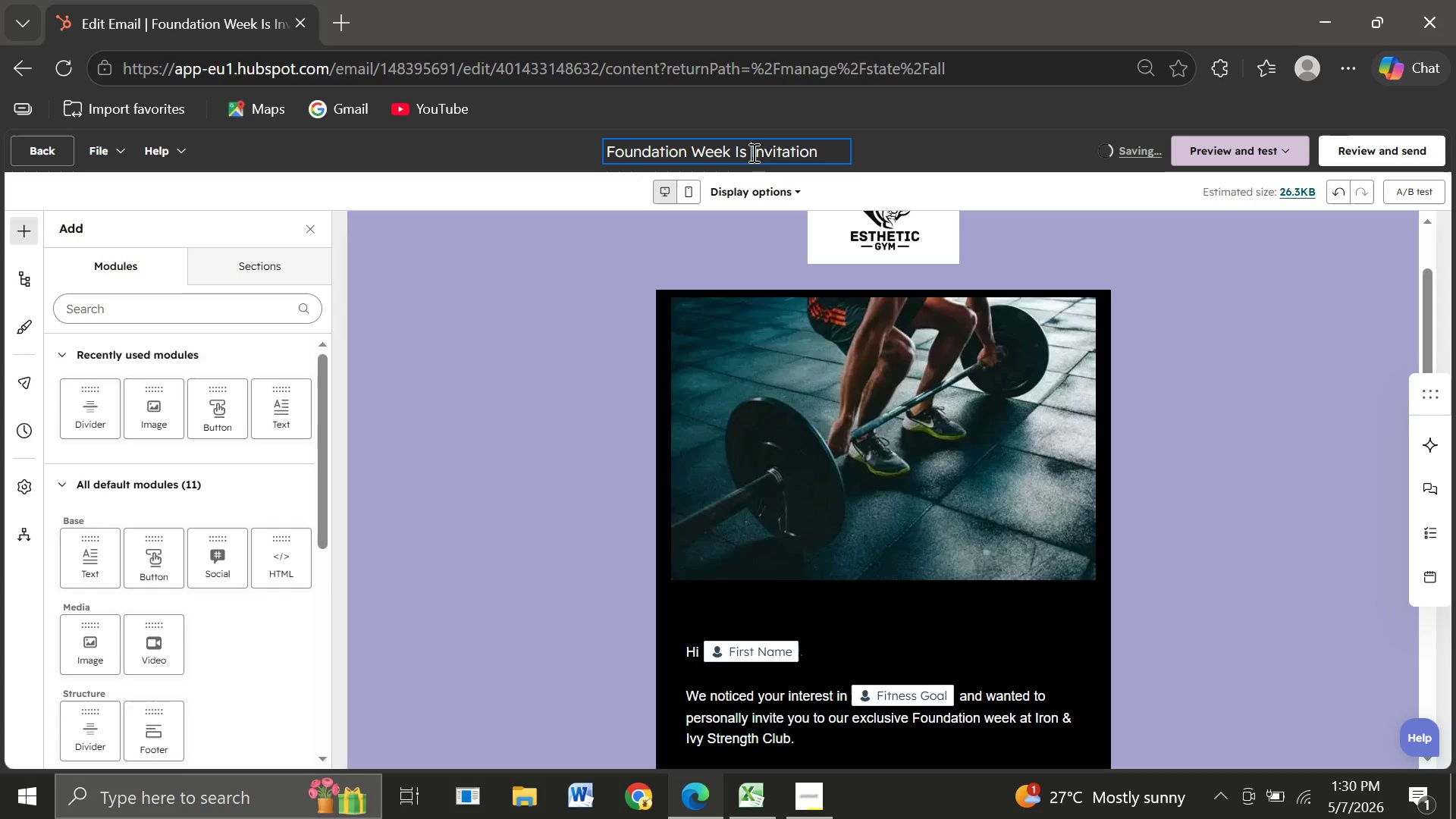 
left_click_drag(start_coordinate=[752, 152], to_coordinate=[823, 152])
 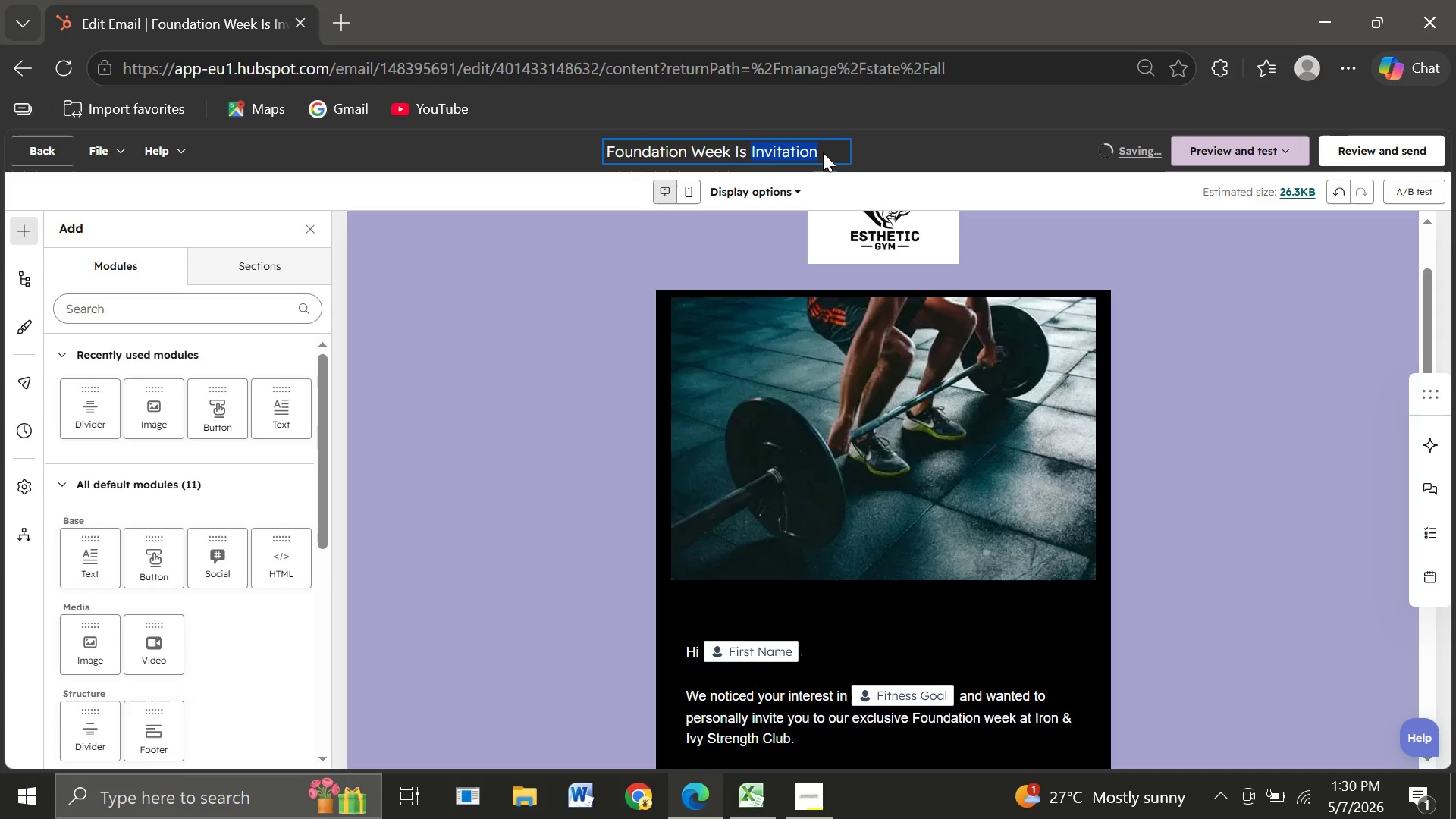 
type(Here)
 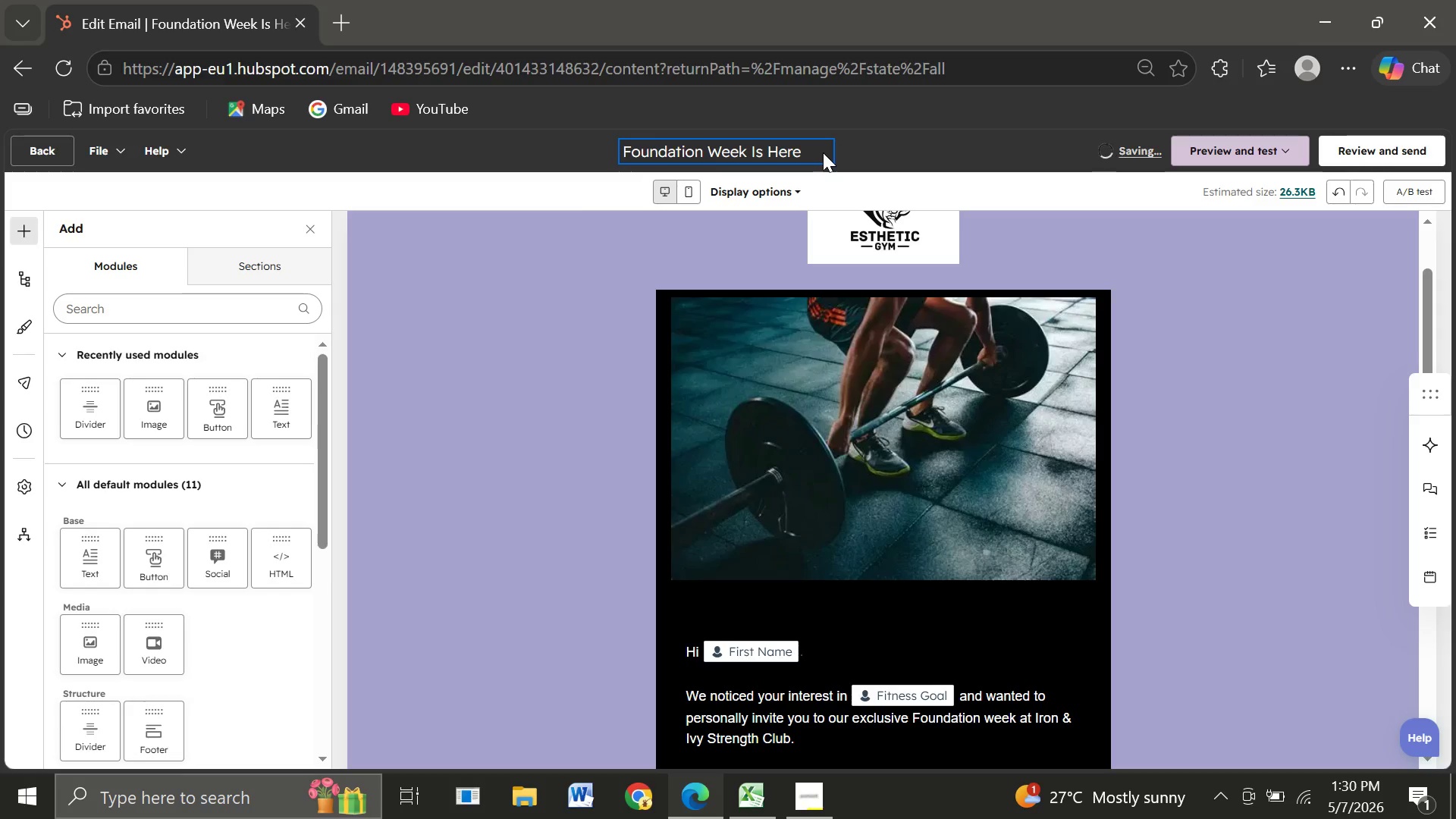 
key(Enter)
 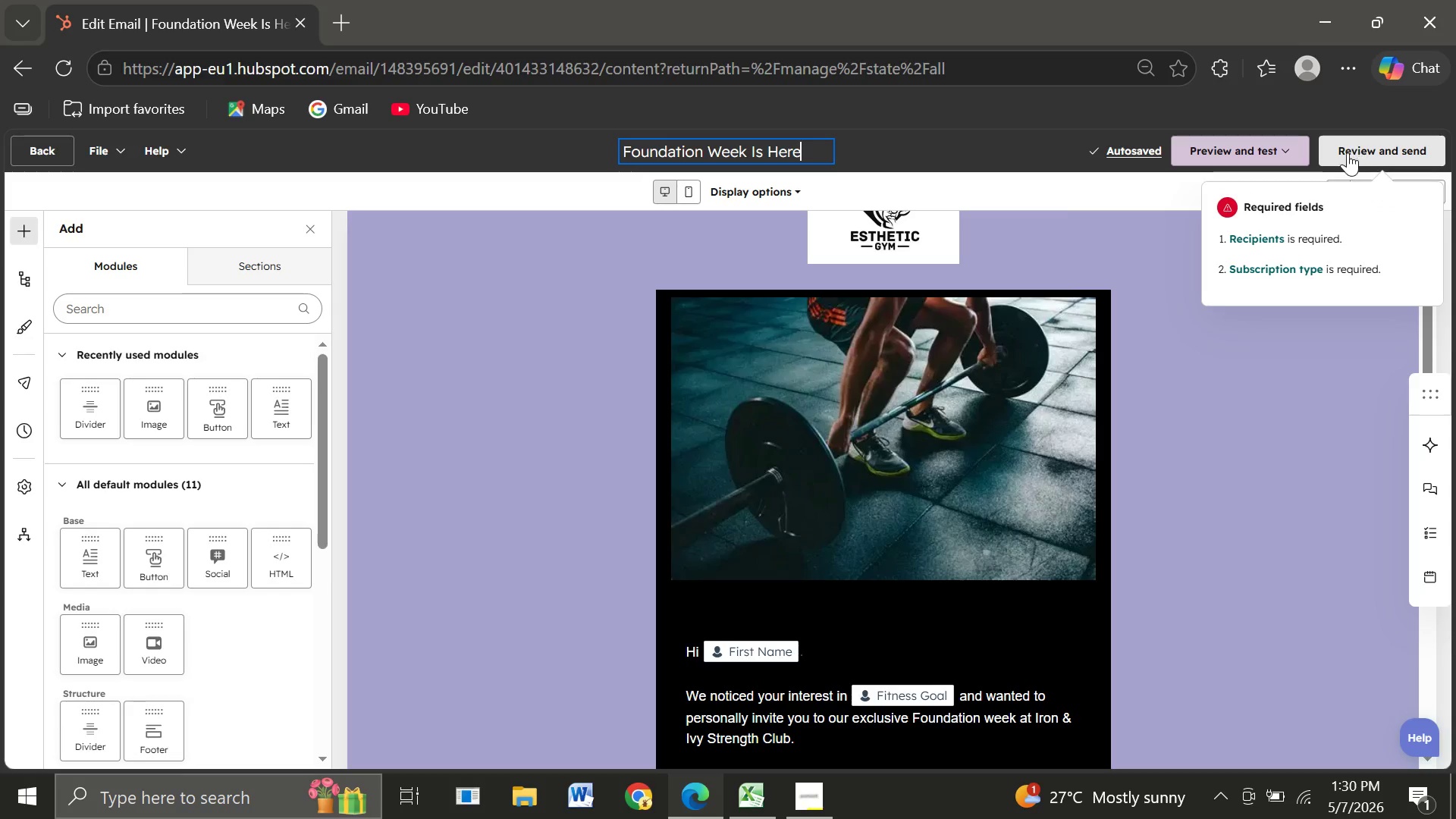 
wait(6.08)
 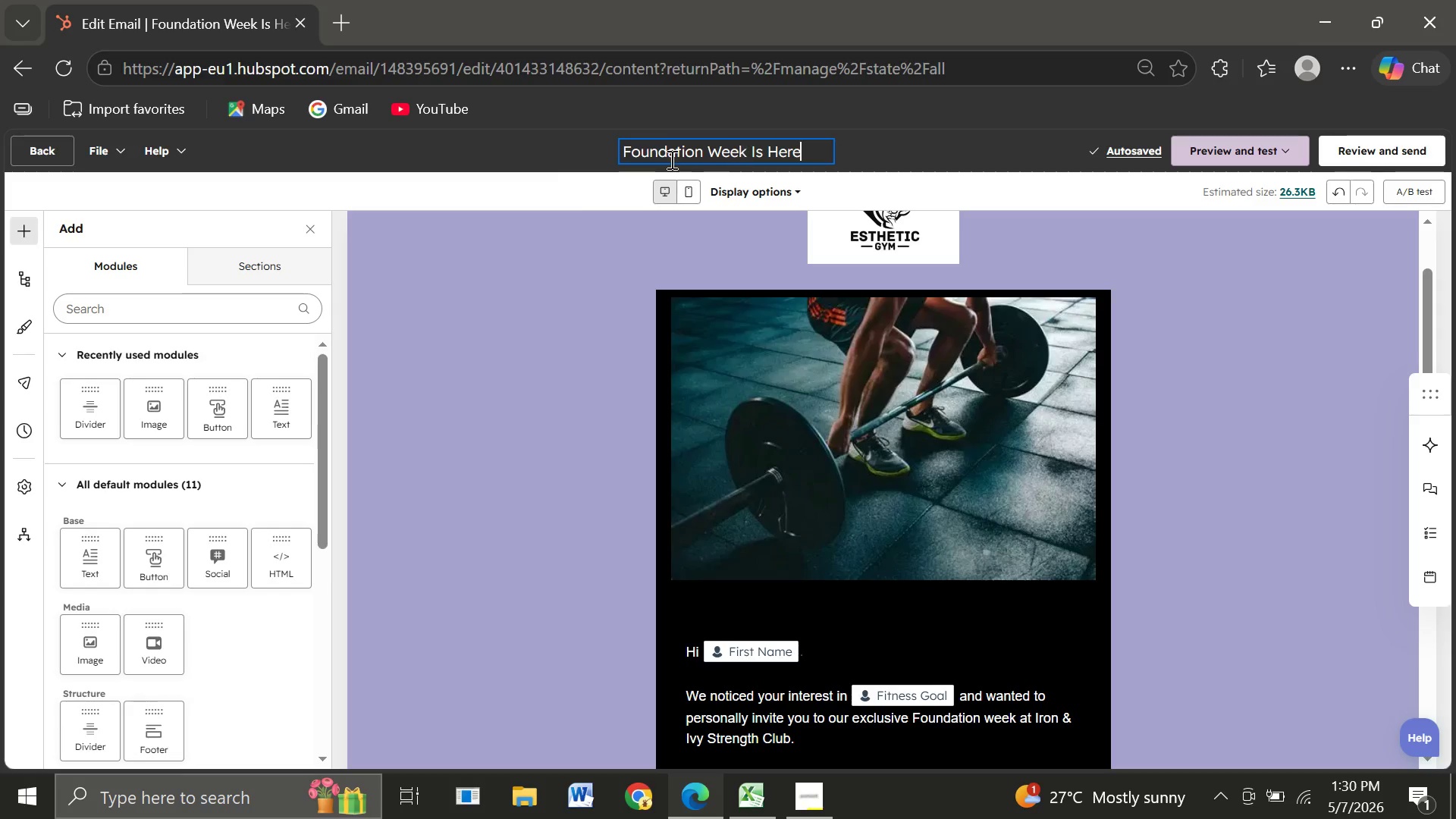 
left_click([1251, 240])
 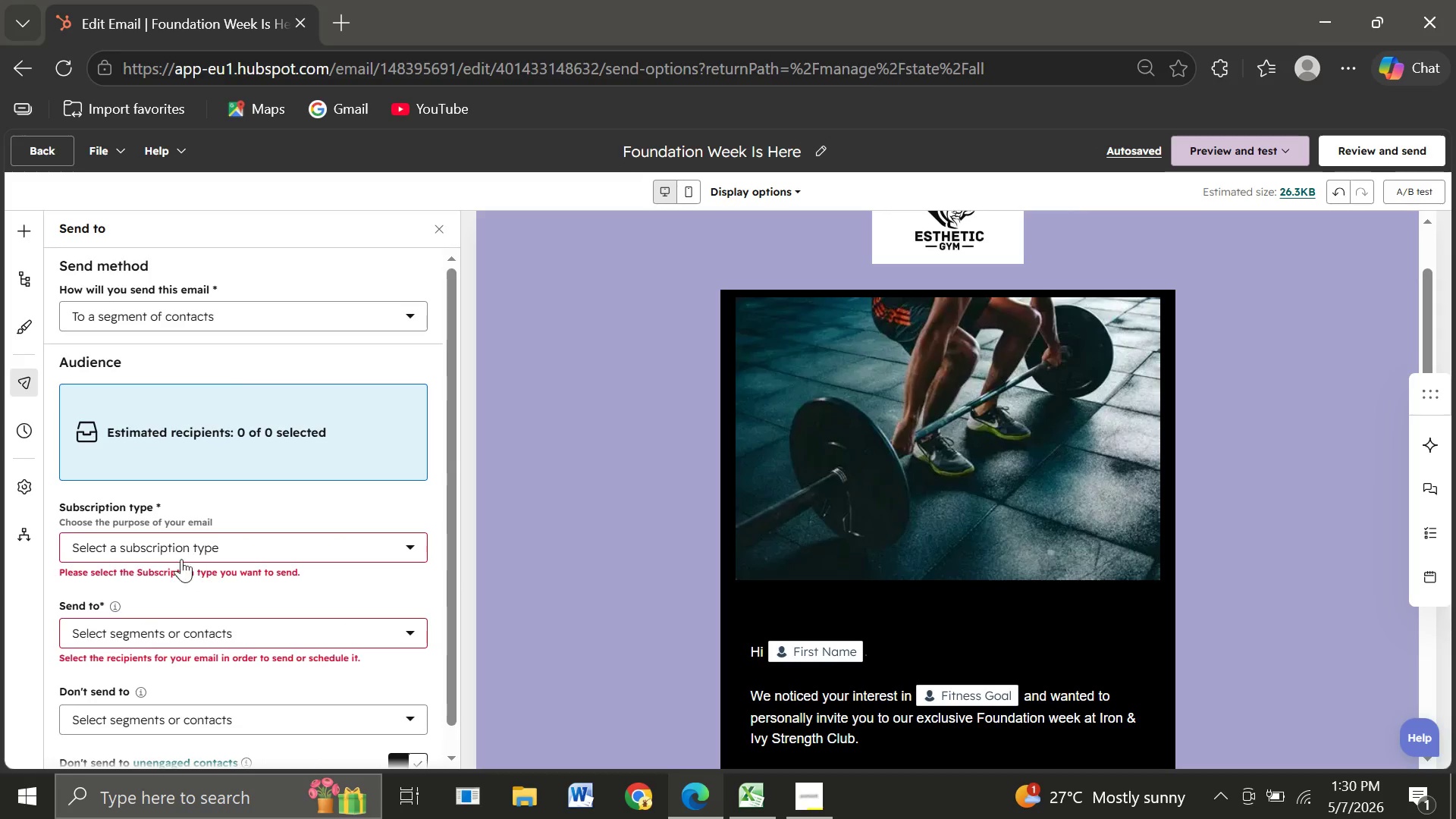 
left_click([158, 548])
 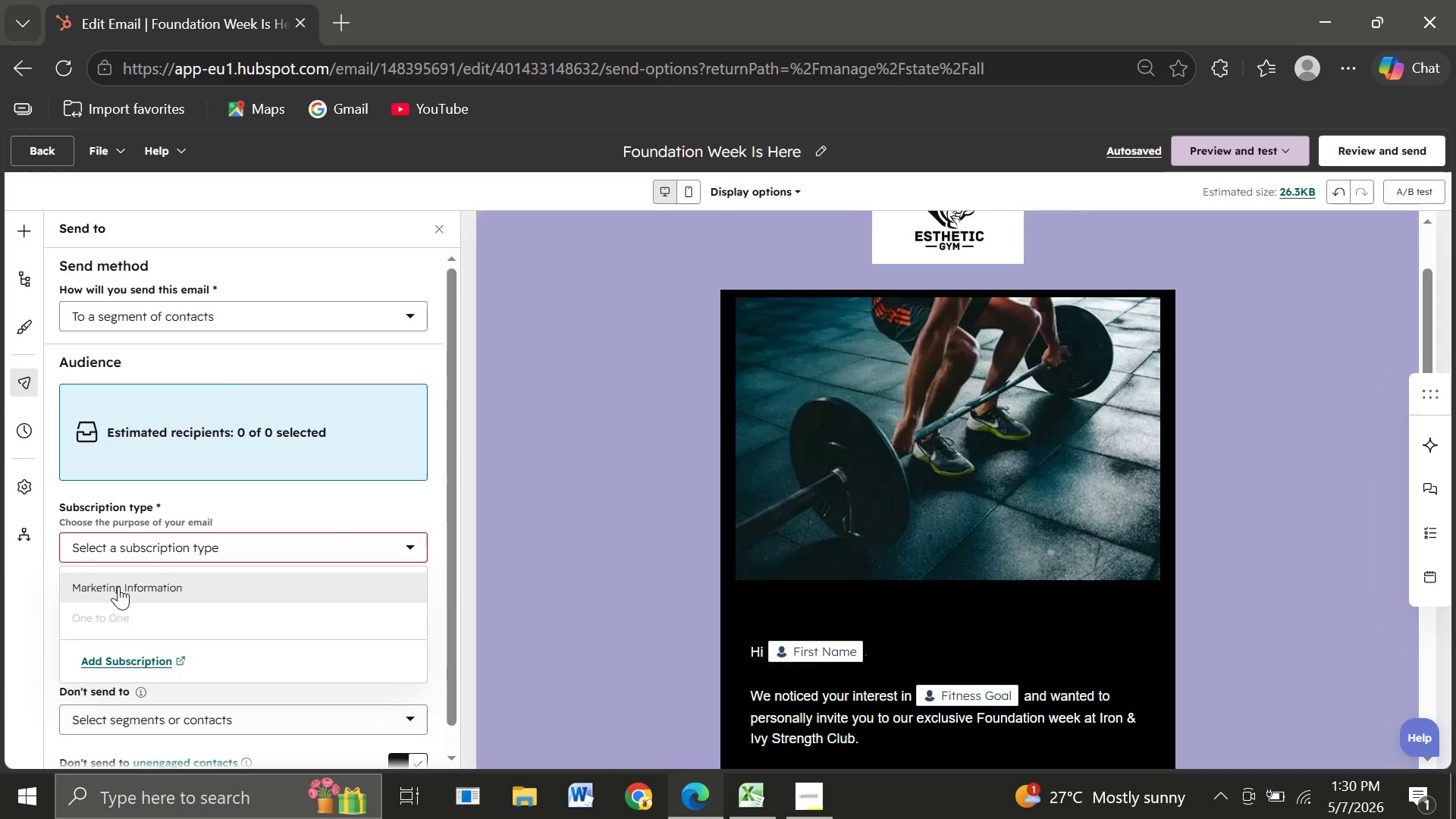 
left_click([118, 586])
 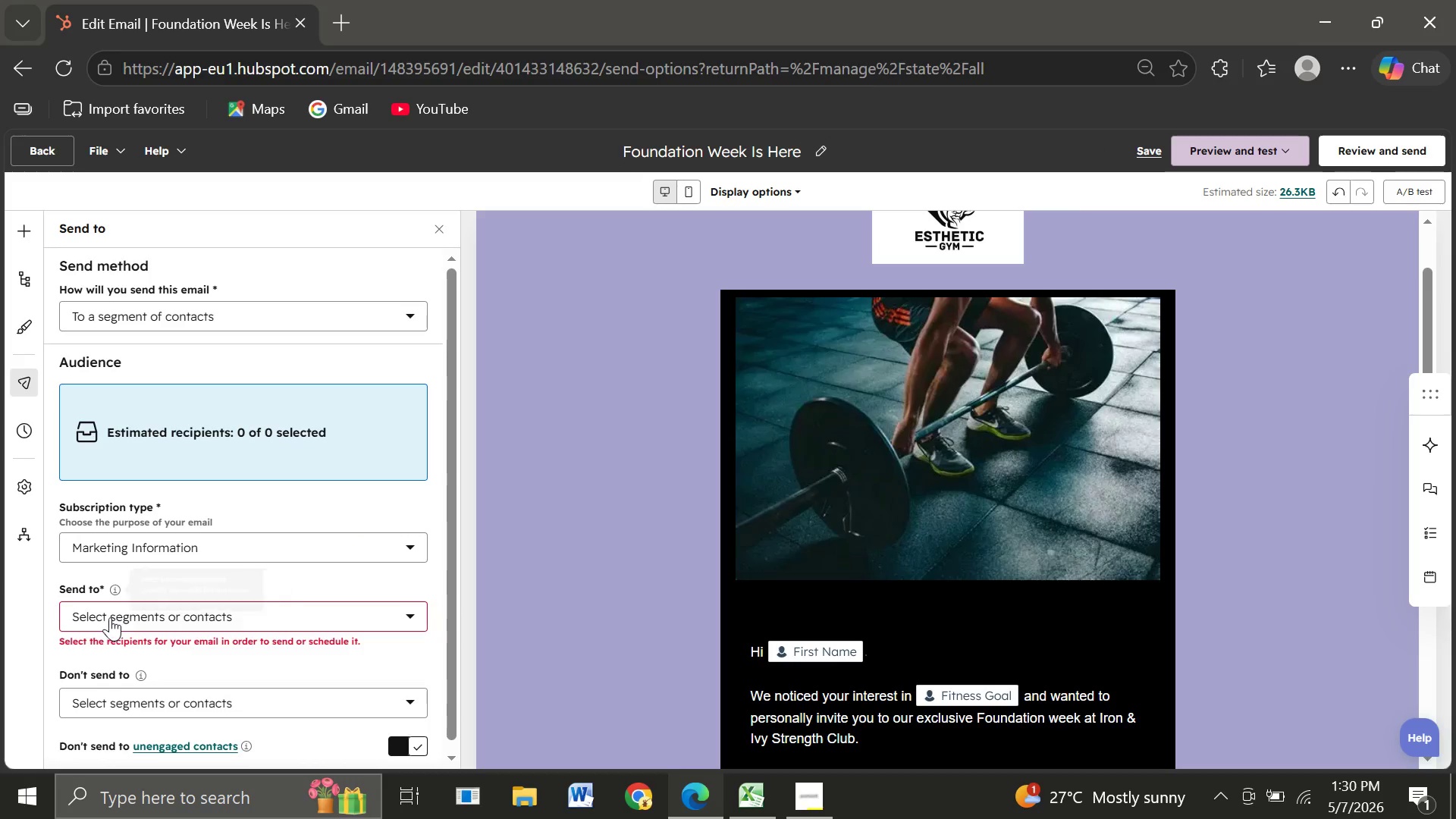 
left_click([105, 617])
 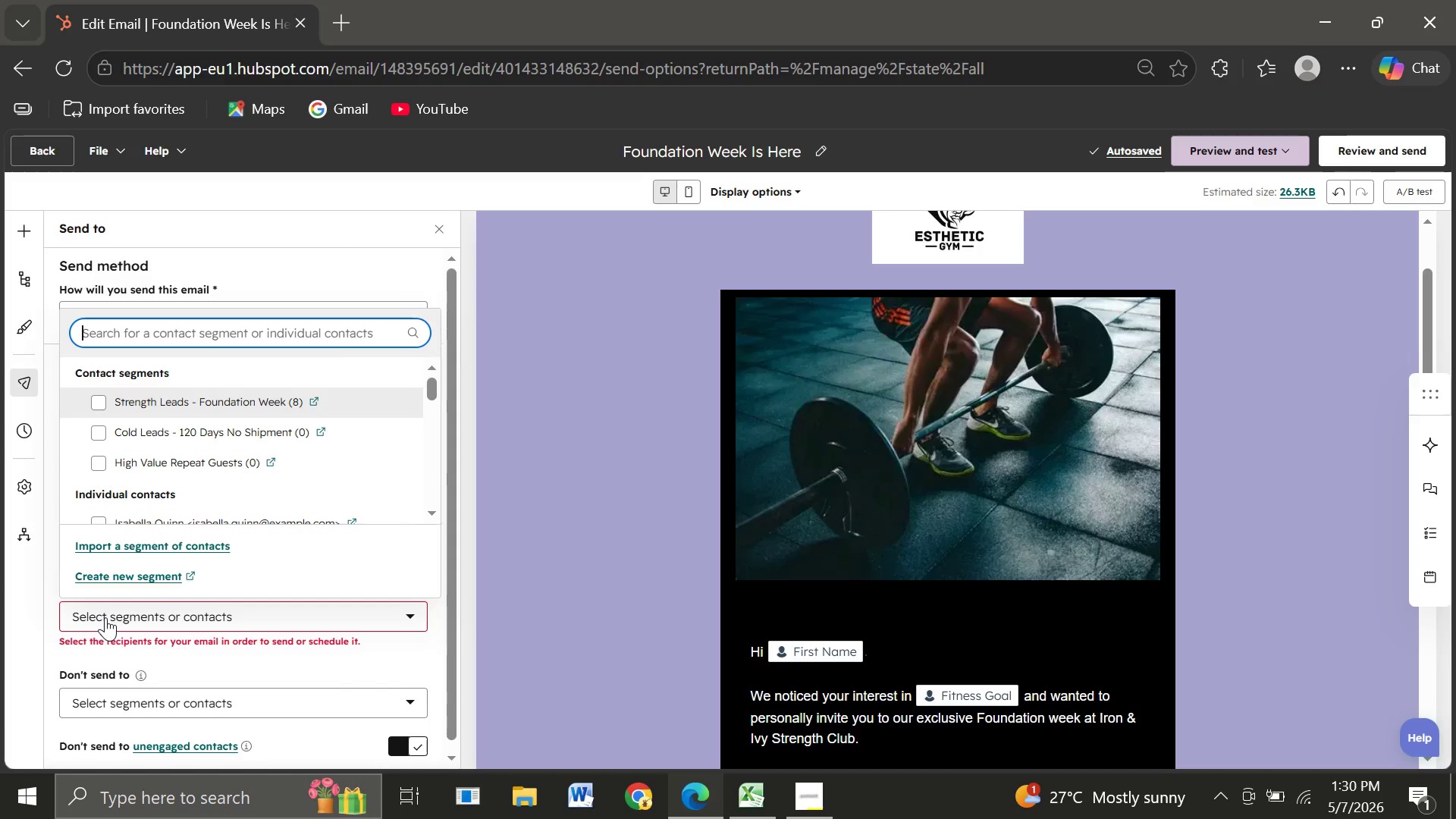 
wait(10.83)
 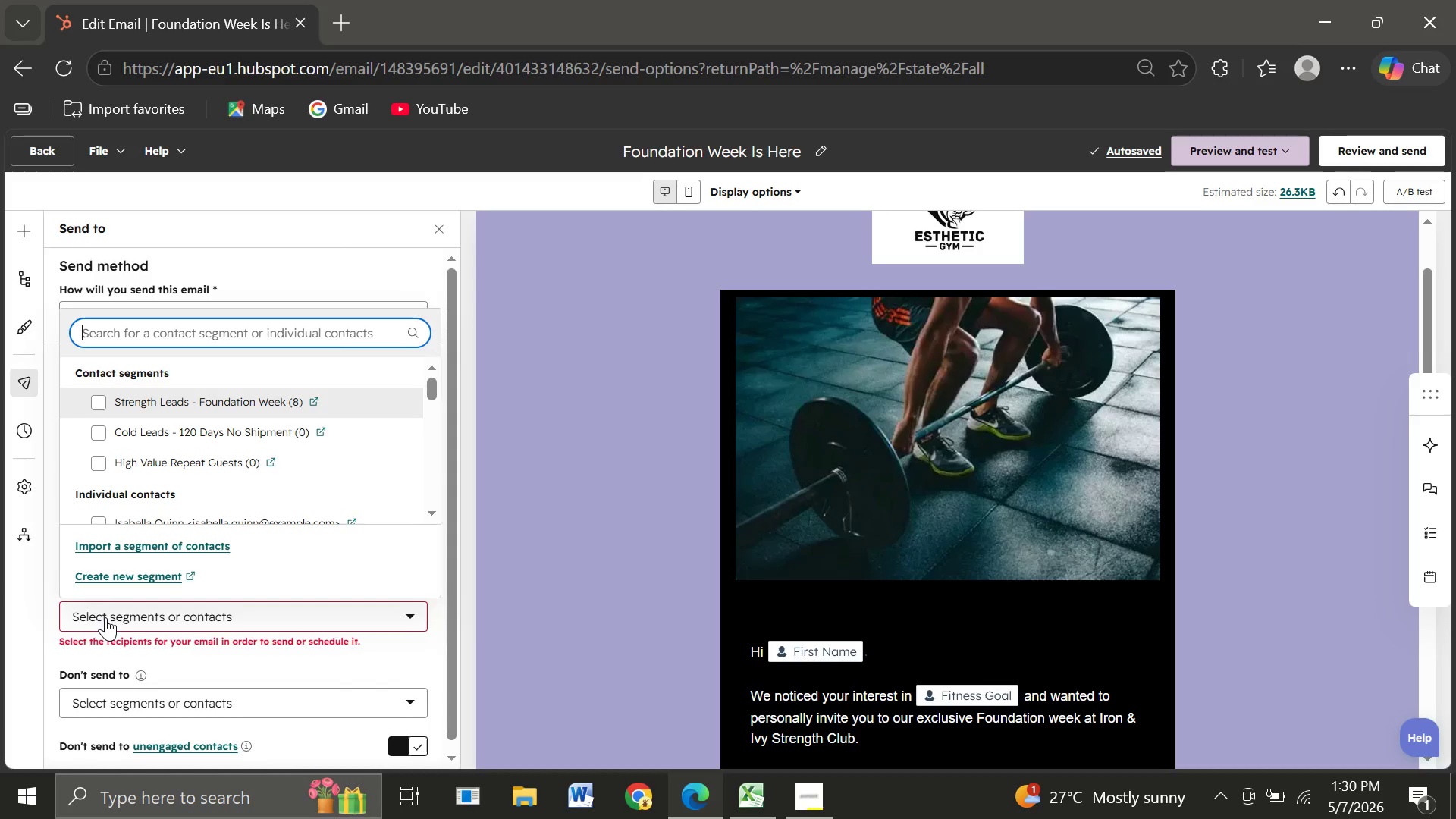 
left_click([101, 403])
 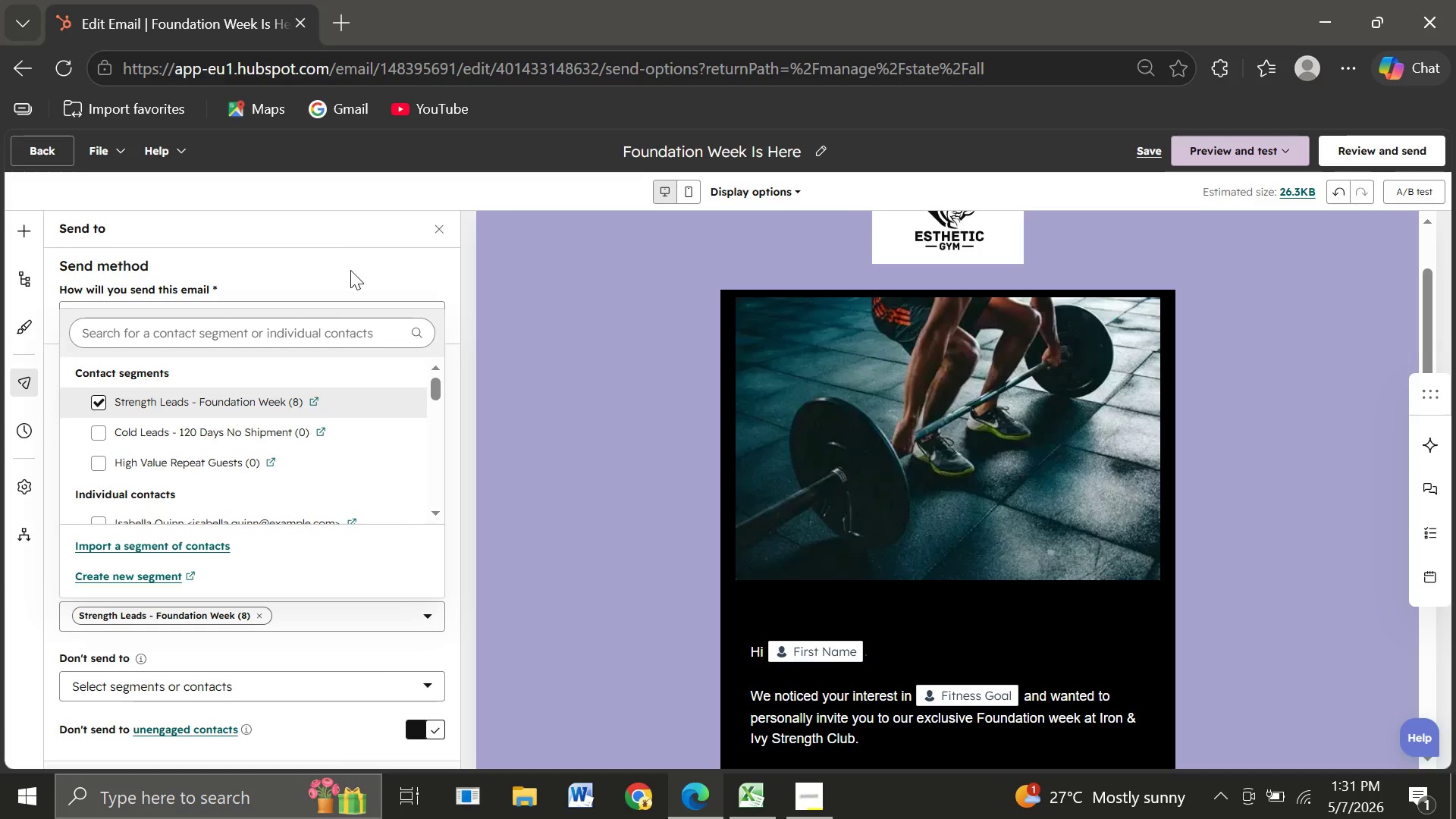 
left_click([350, 270])
 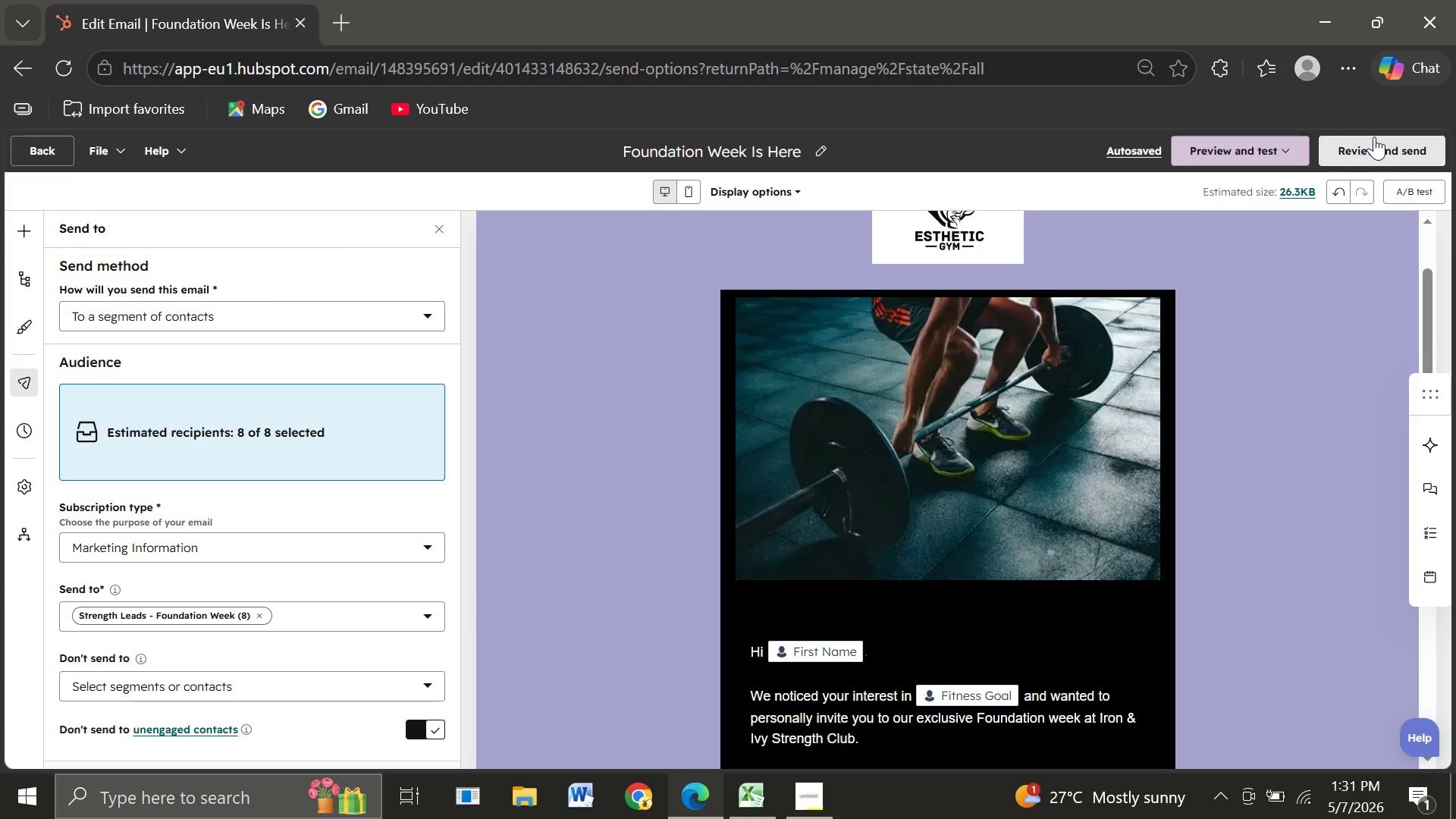 
wait(11.47)
 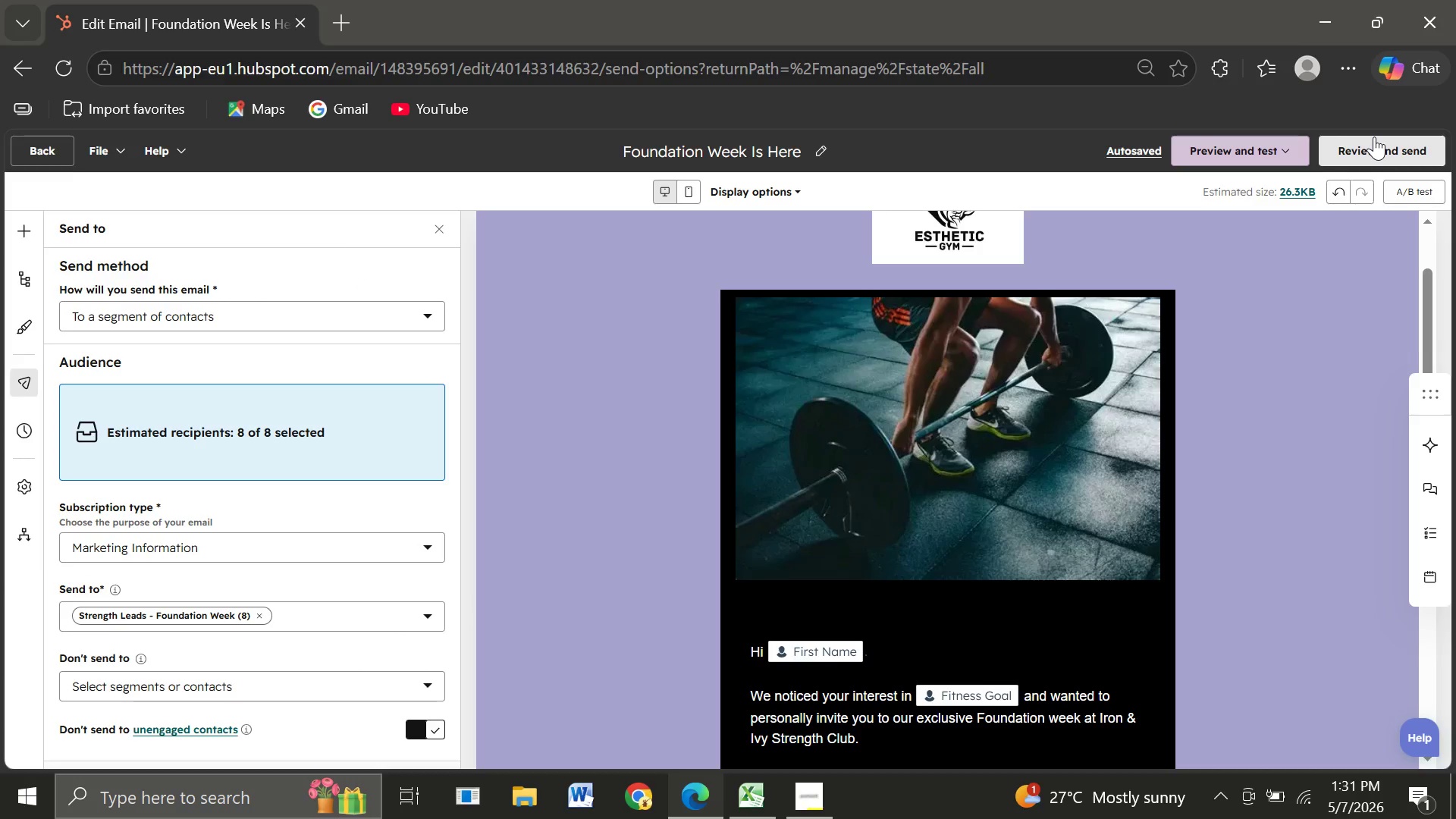 
left_click([1382, 150])
 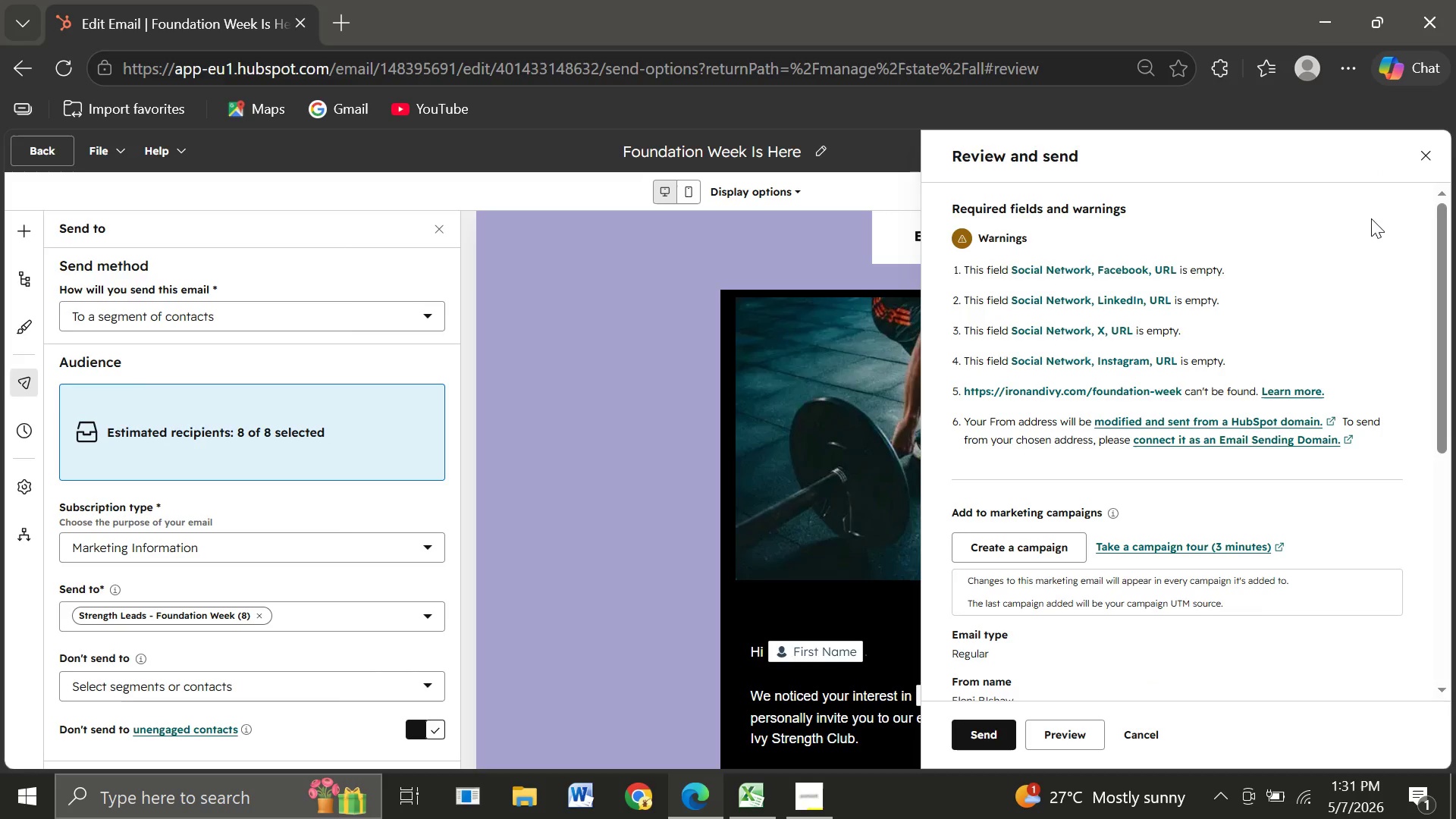 